 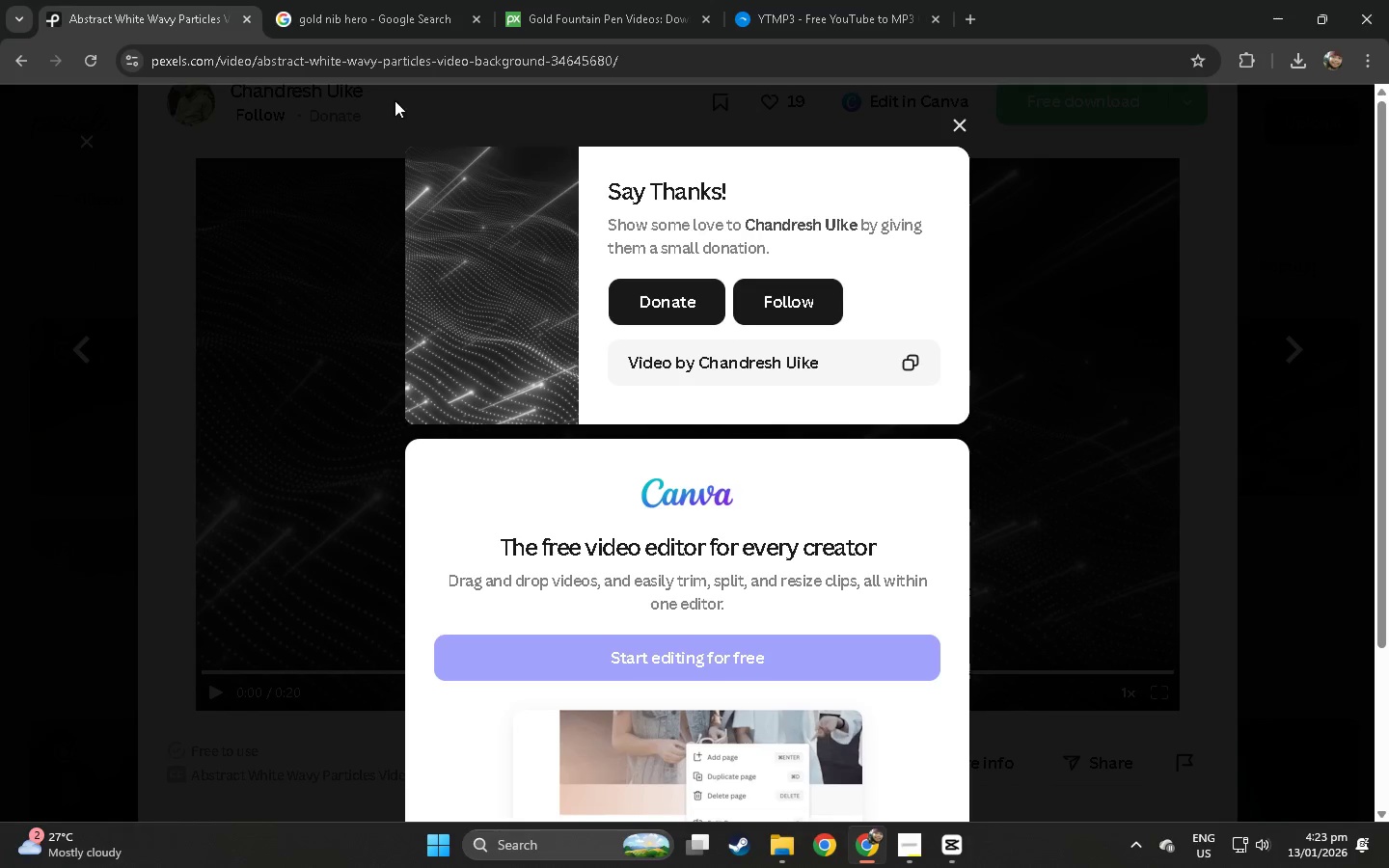 
double_click([850, 51])
 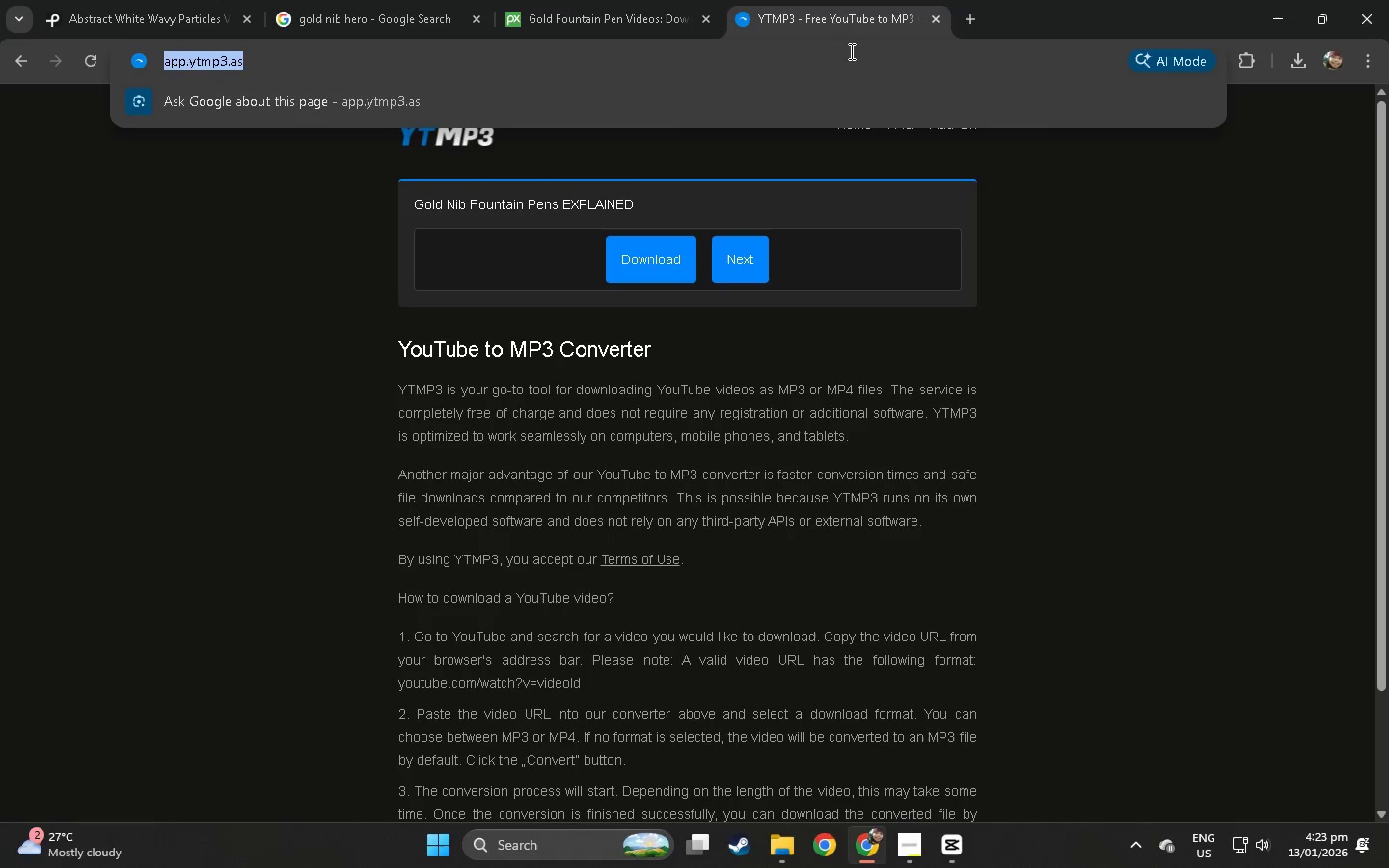 
key(Control+ControlLeft)
 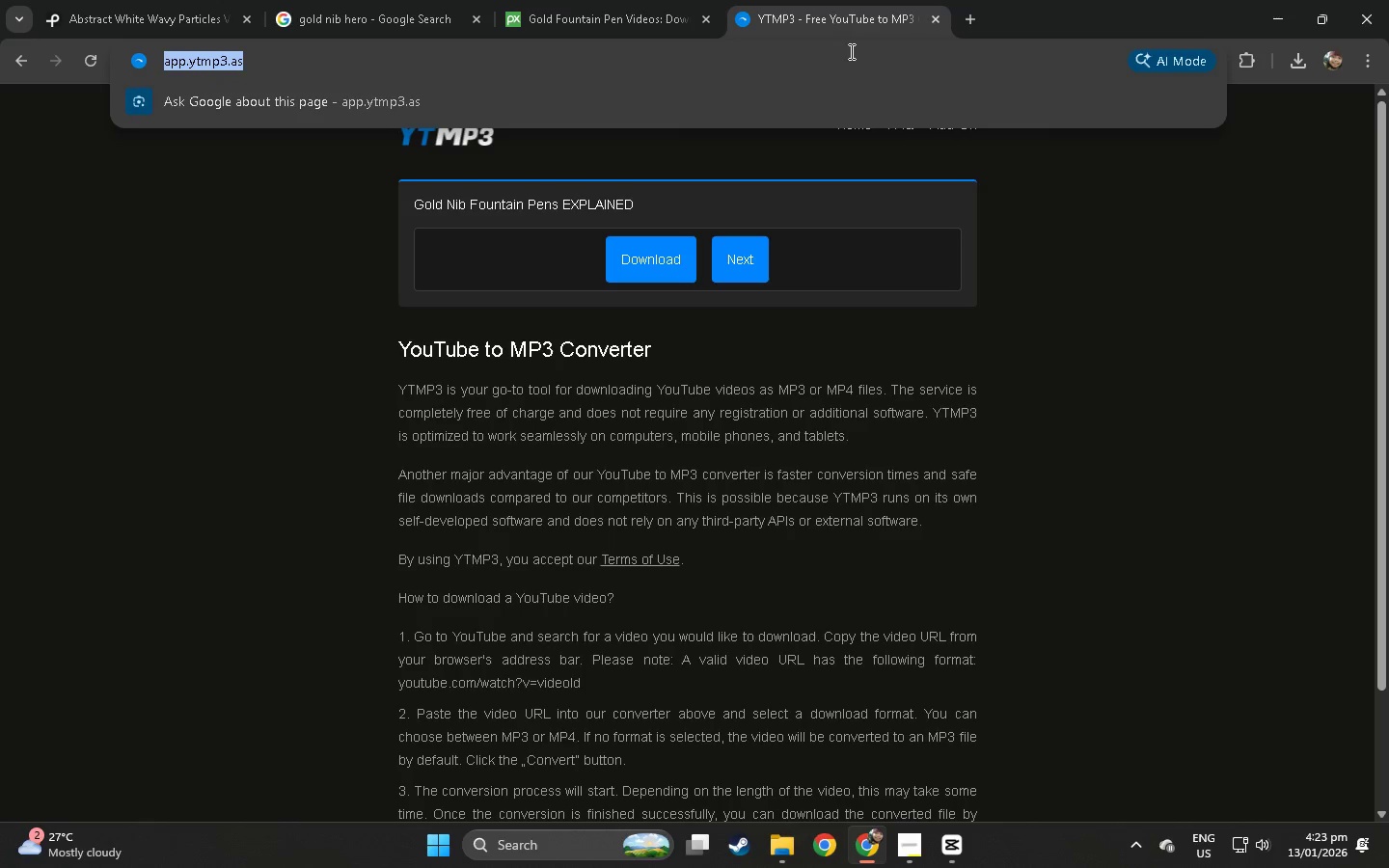 
key(Control+T)
 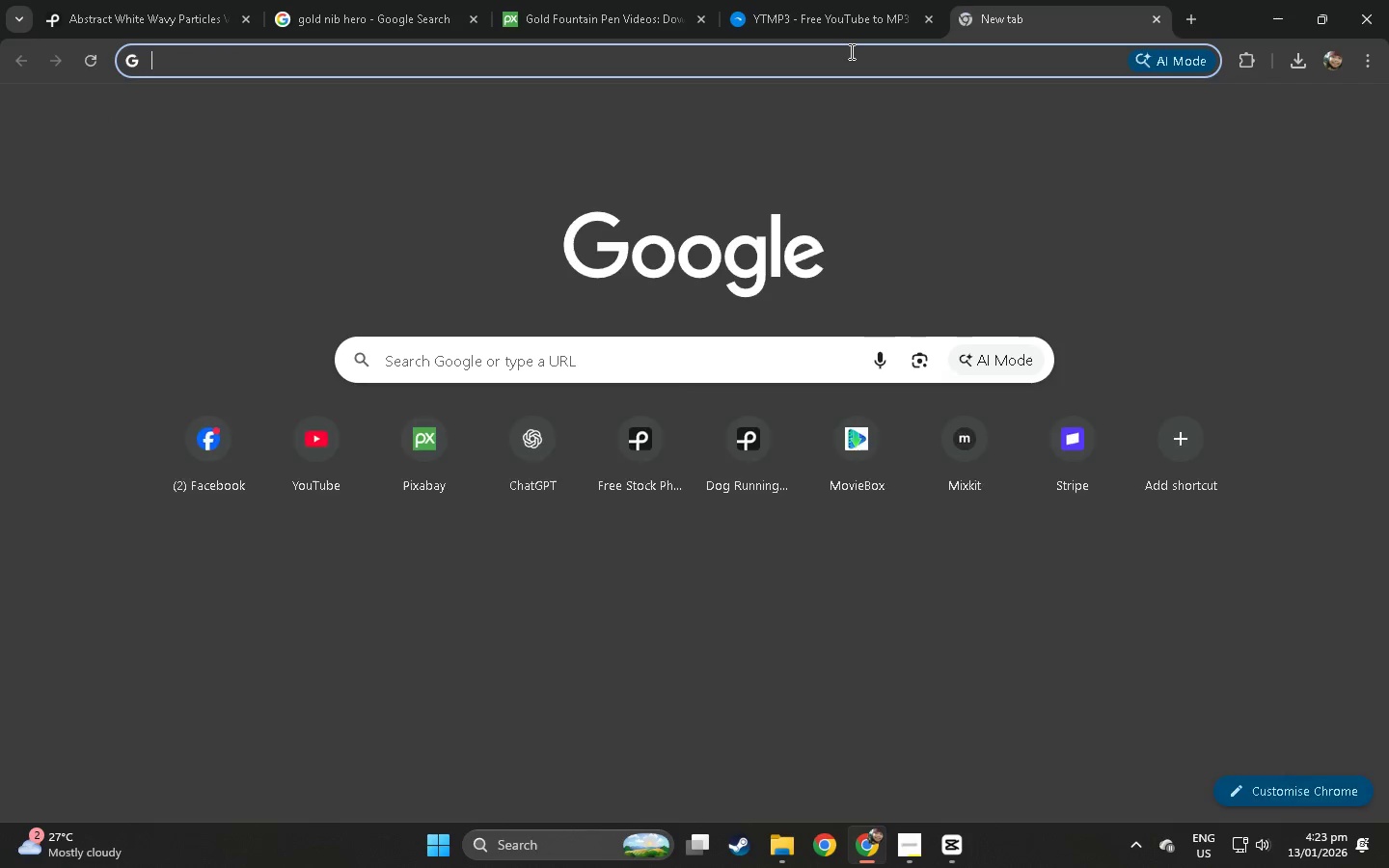 
type(warm gold co)
 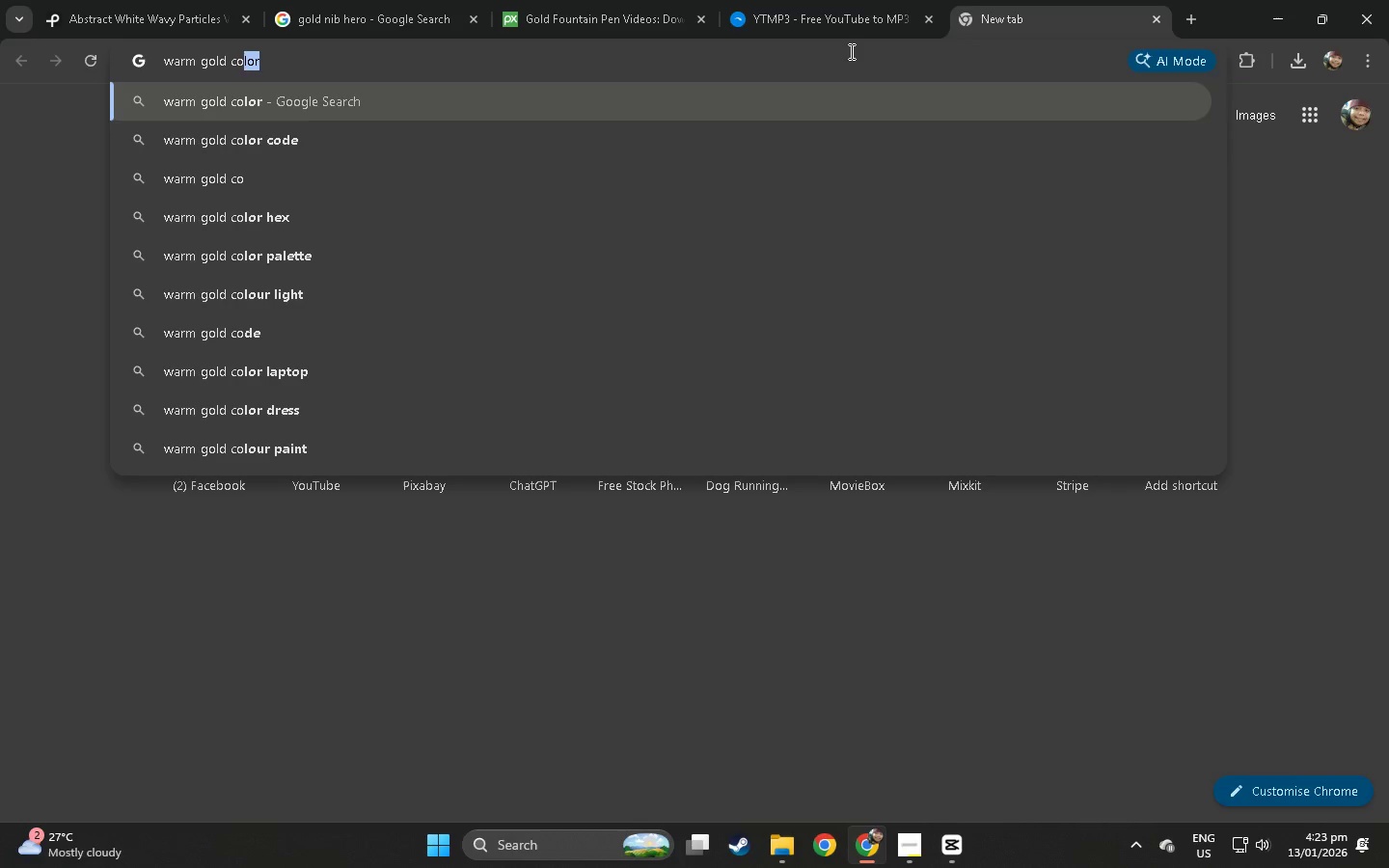 
key(ArrowDown)
 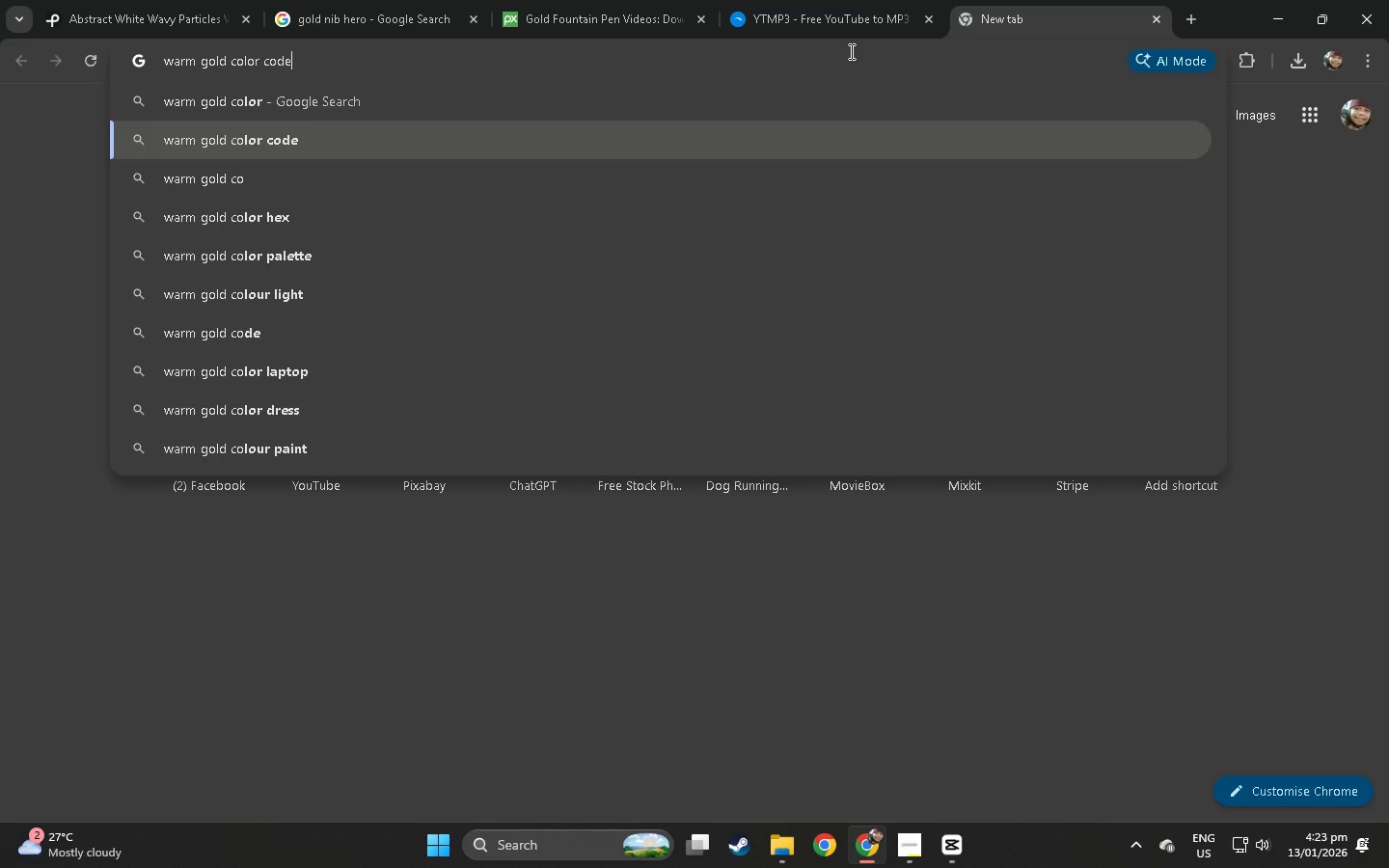 
key(Enter)
 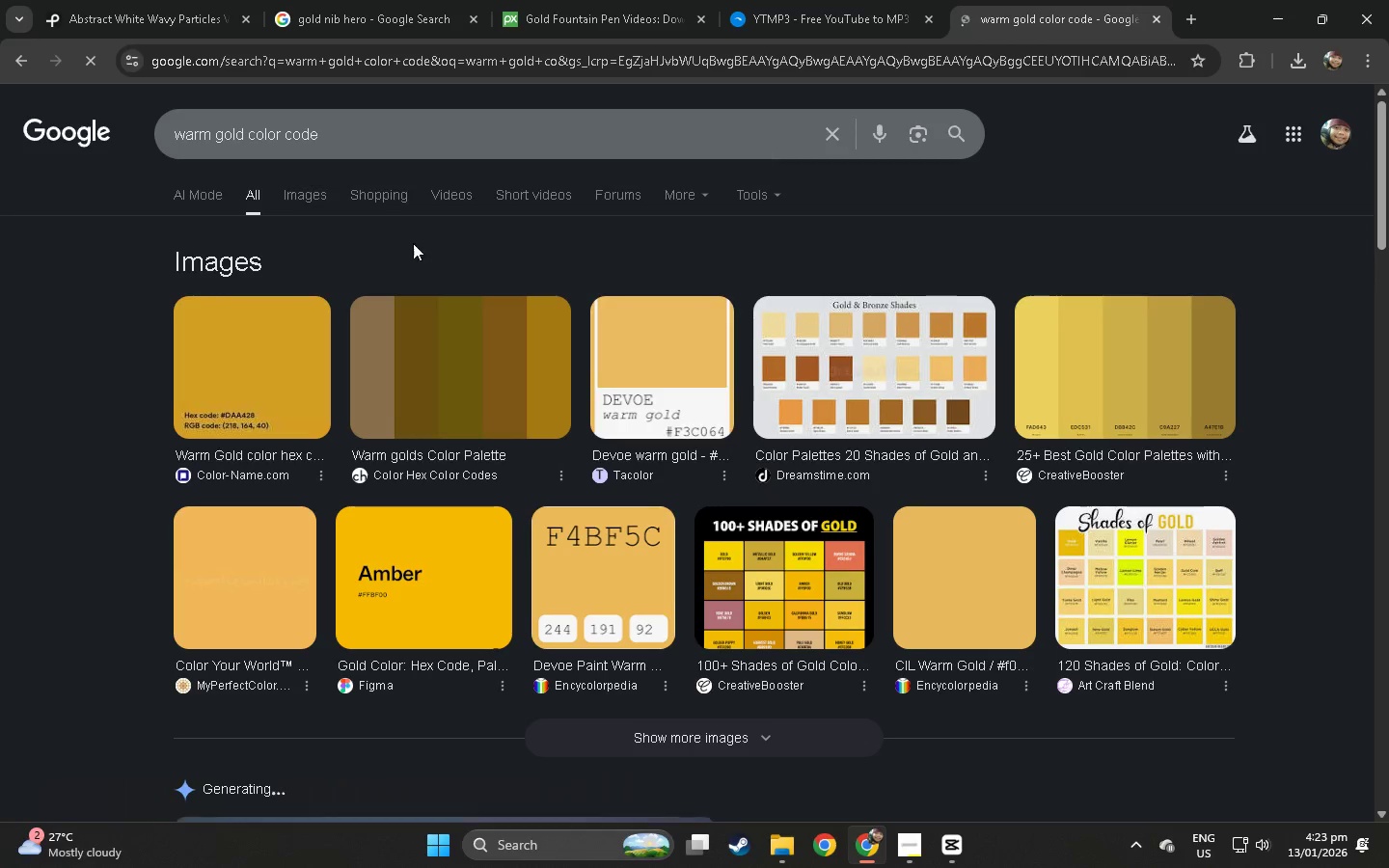 
scroll: coordinate [327, 256], scroll_direction: down, amount: 9.0
 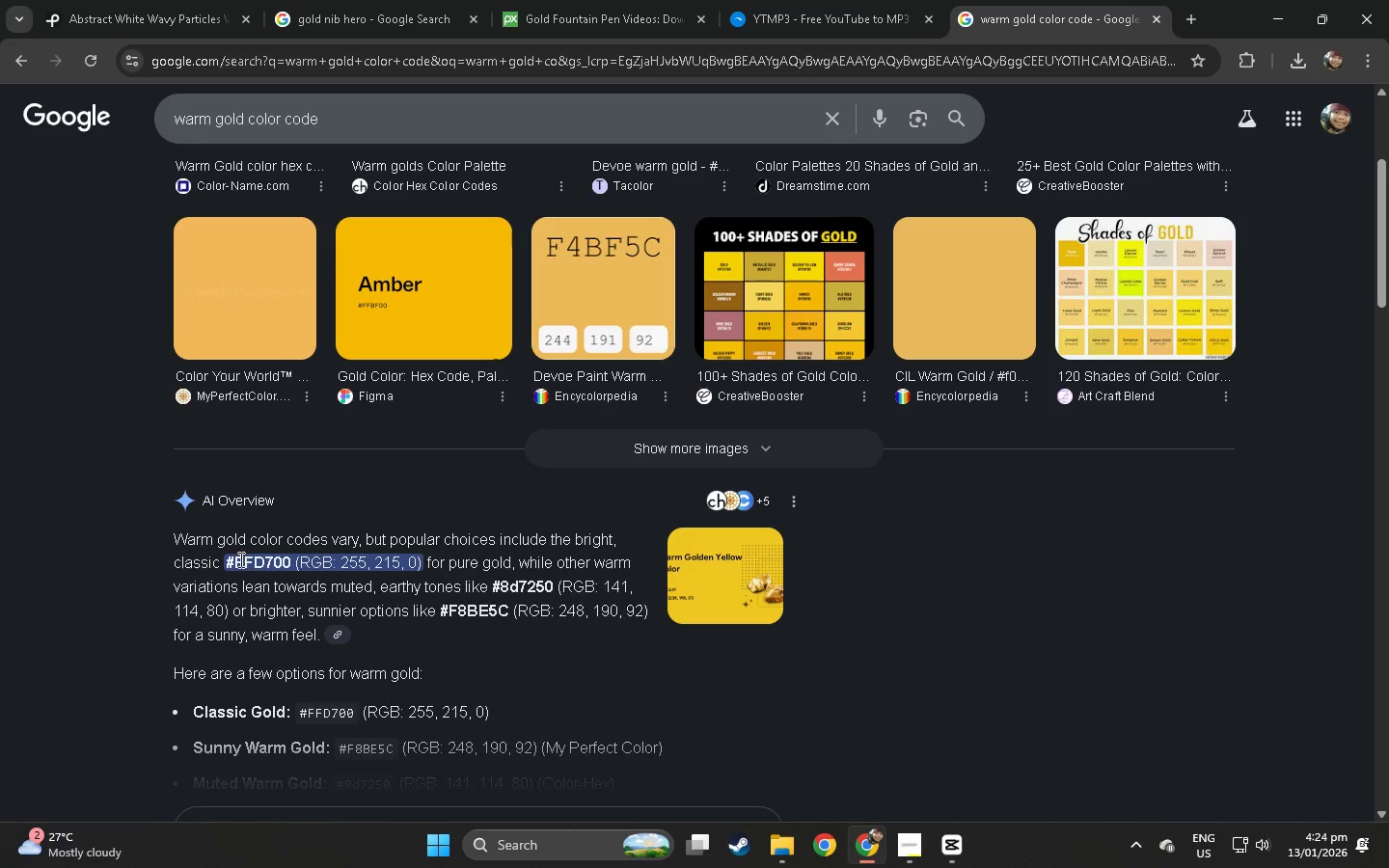 
left_click_drag(start_coordinate=[232, 562], to_coordinate=[290, 563])
 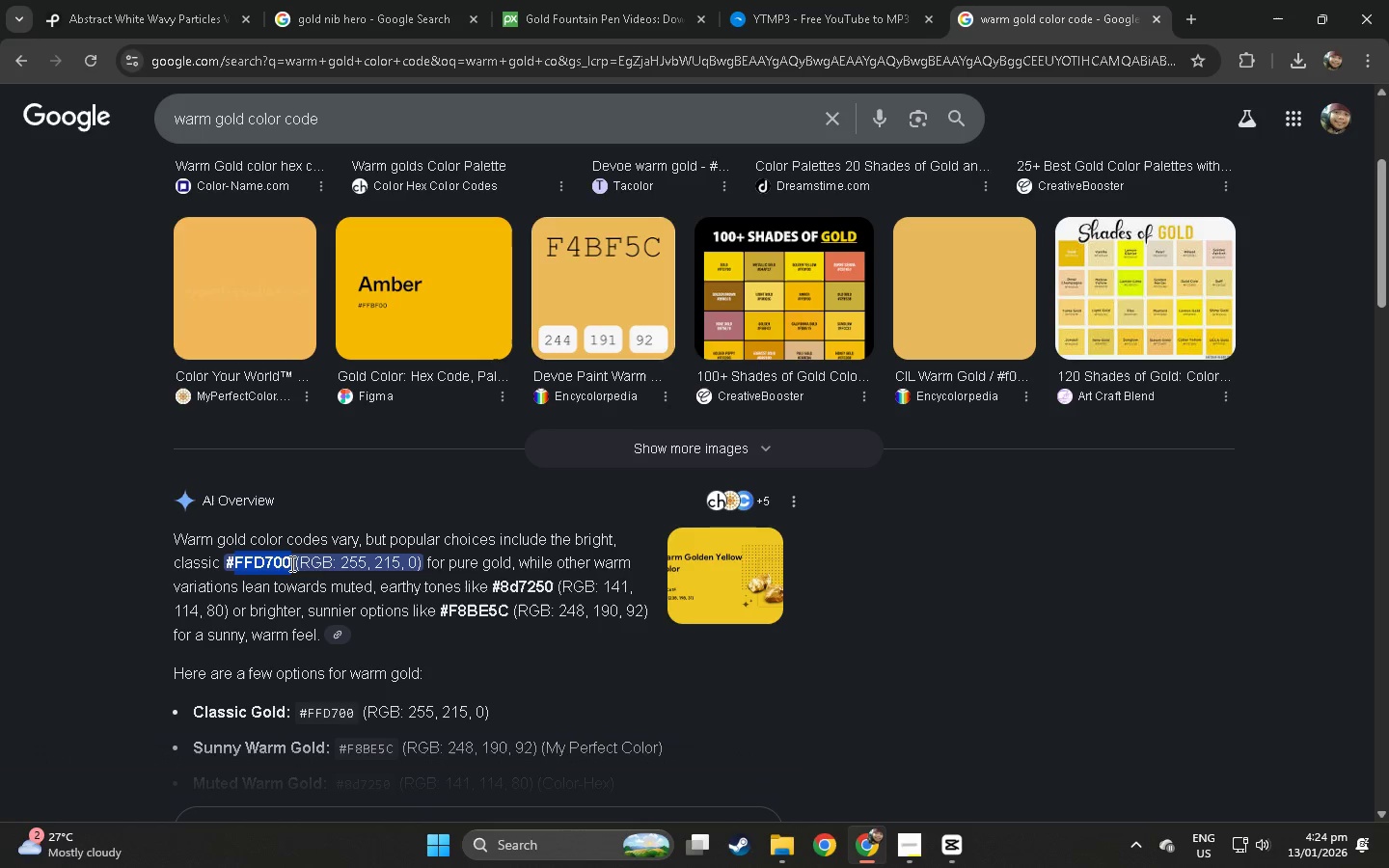 
key(Control+ControlLeft)
 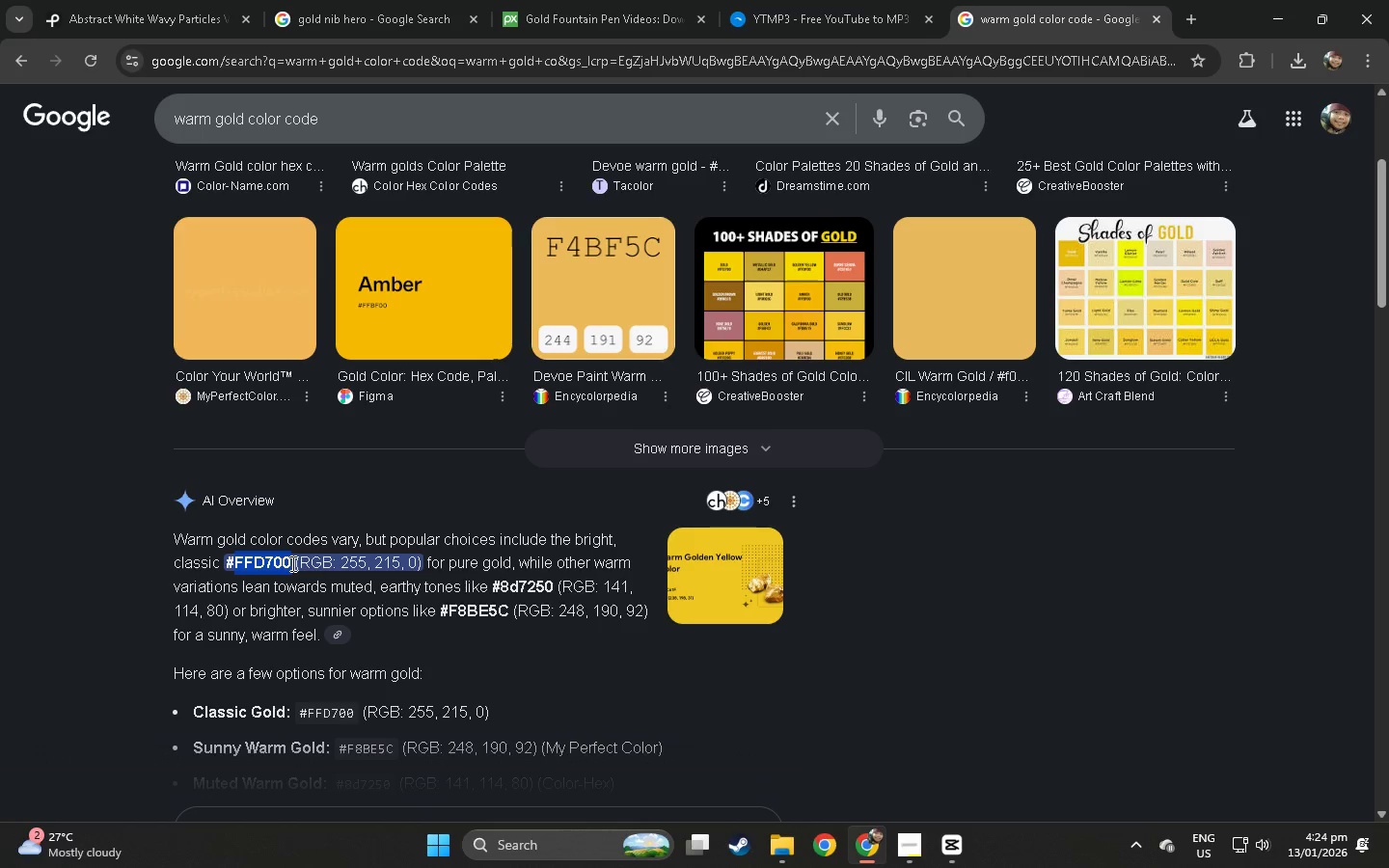 
key(Control+C)
 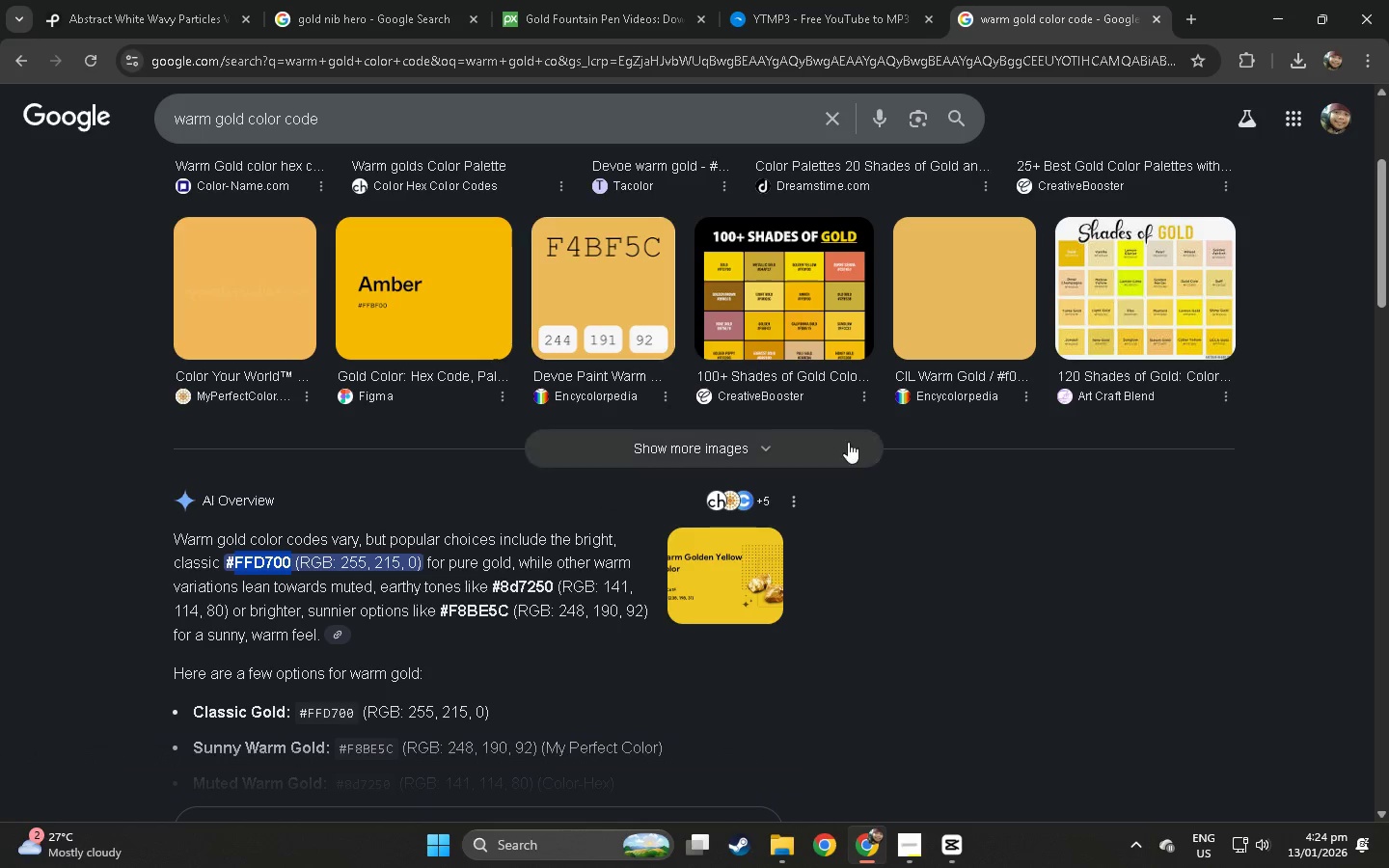 
key(Alt+AltLeft)
 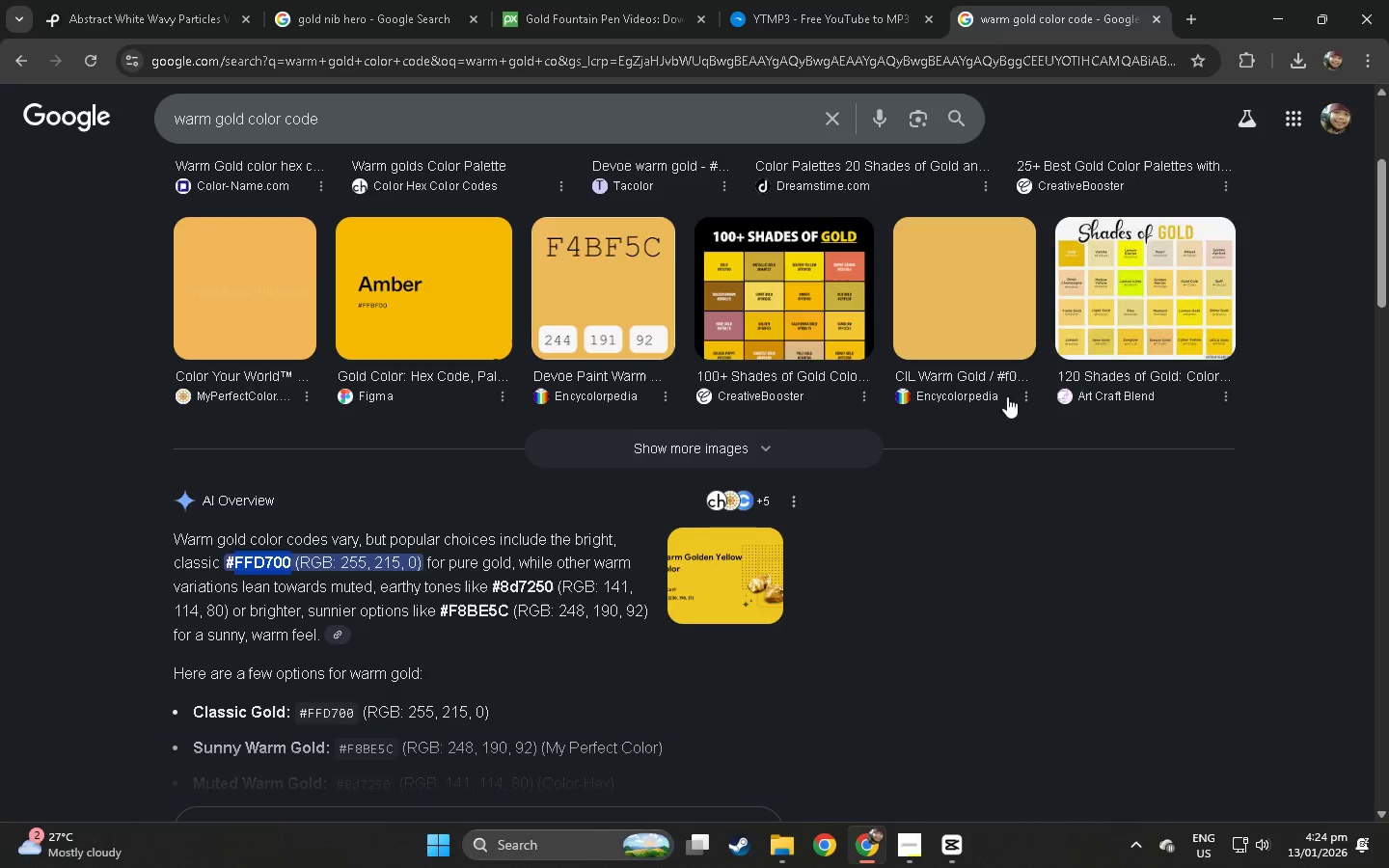 
key(Alt+Tab)
 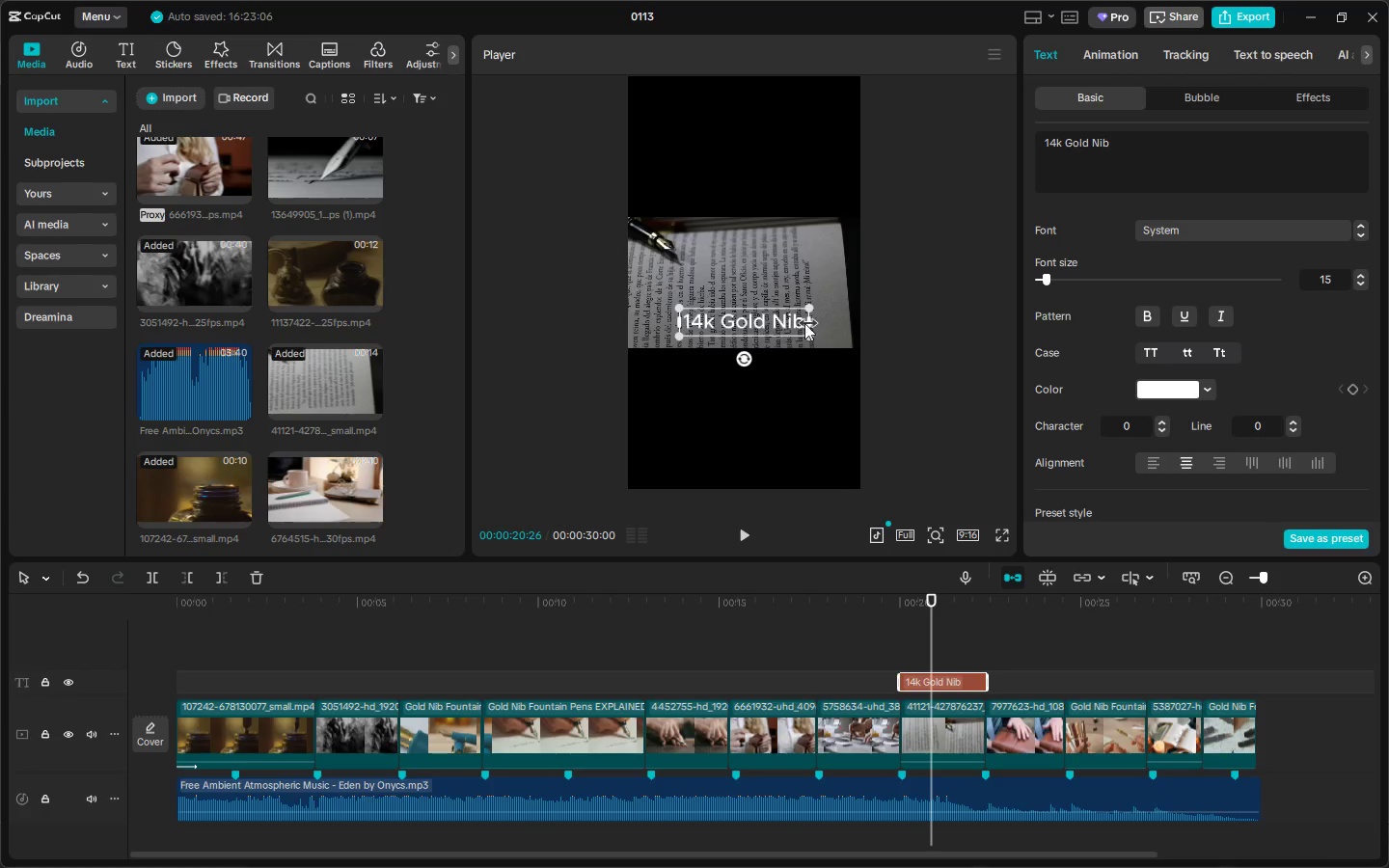 
double_click([787, 317])
 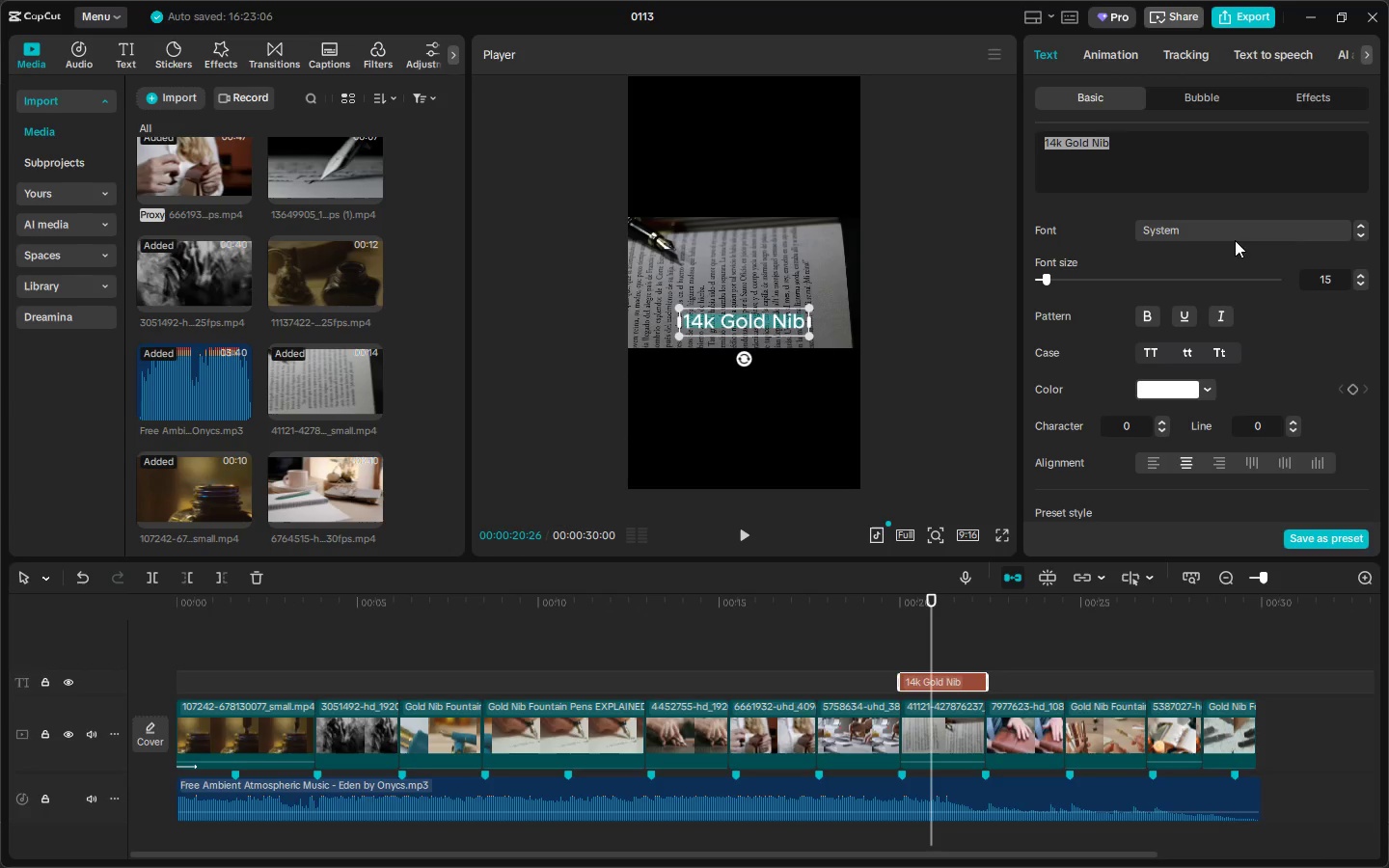 
scroll: coordinate [1232, 288], scroll_direction: down, amount: 4.0
 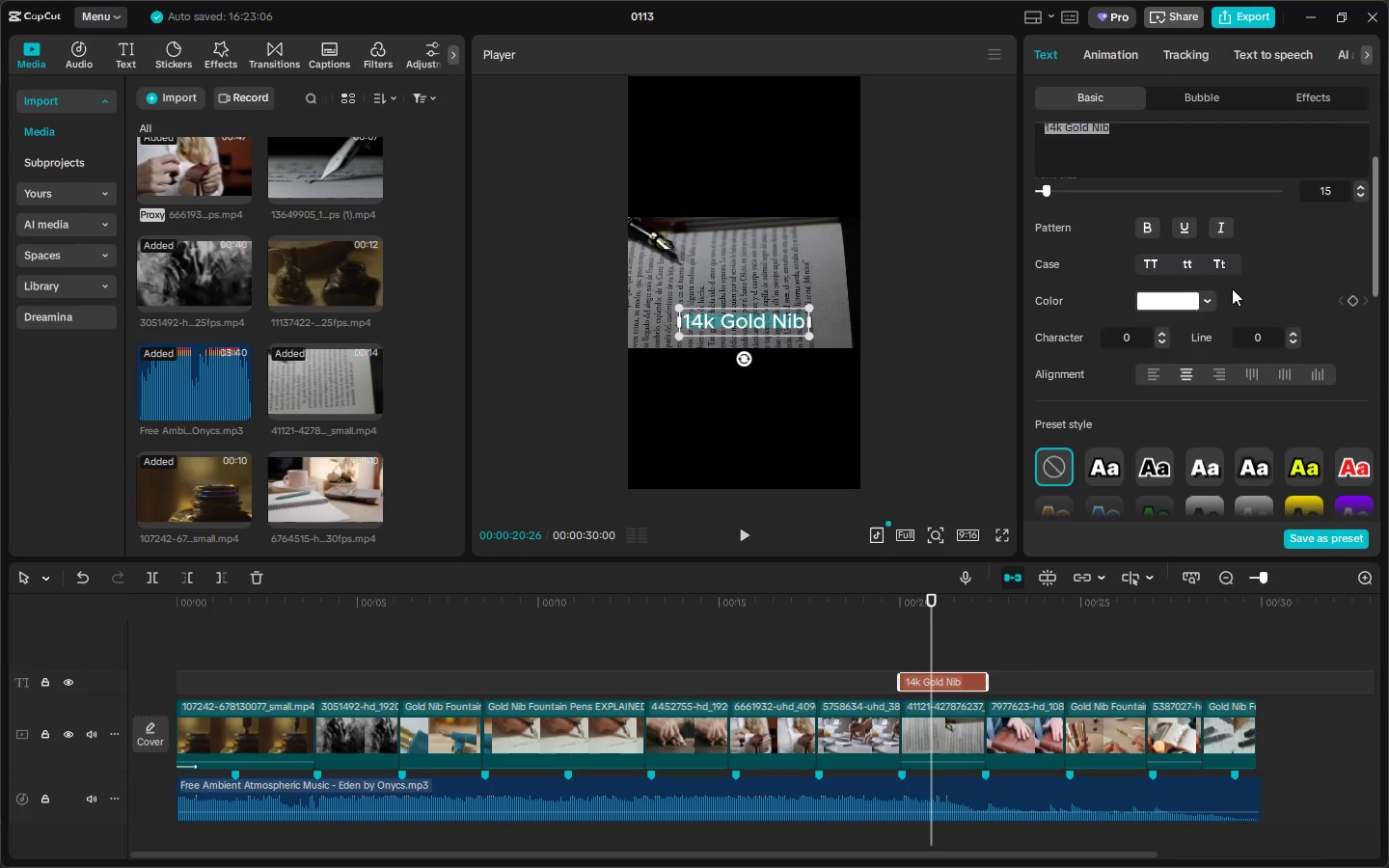 
scroll: coordinate [1229, 284], scroll_direction: up, amount: 7.0
 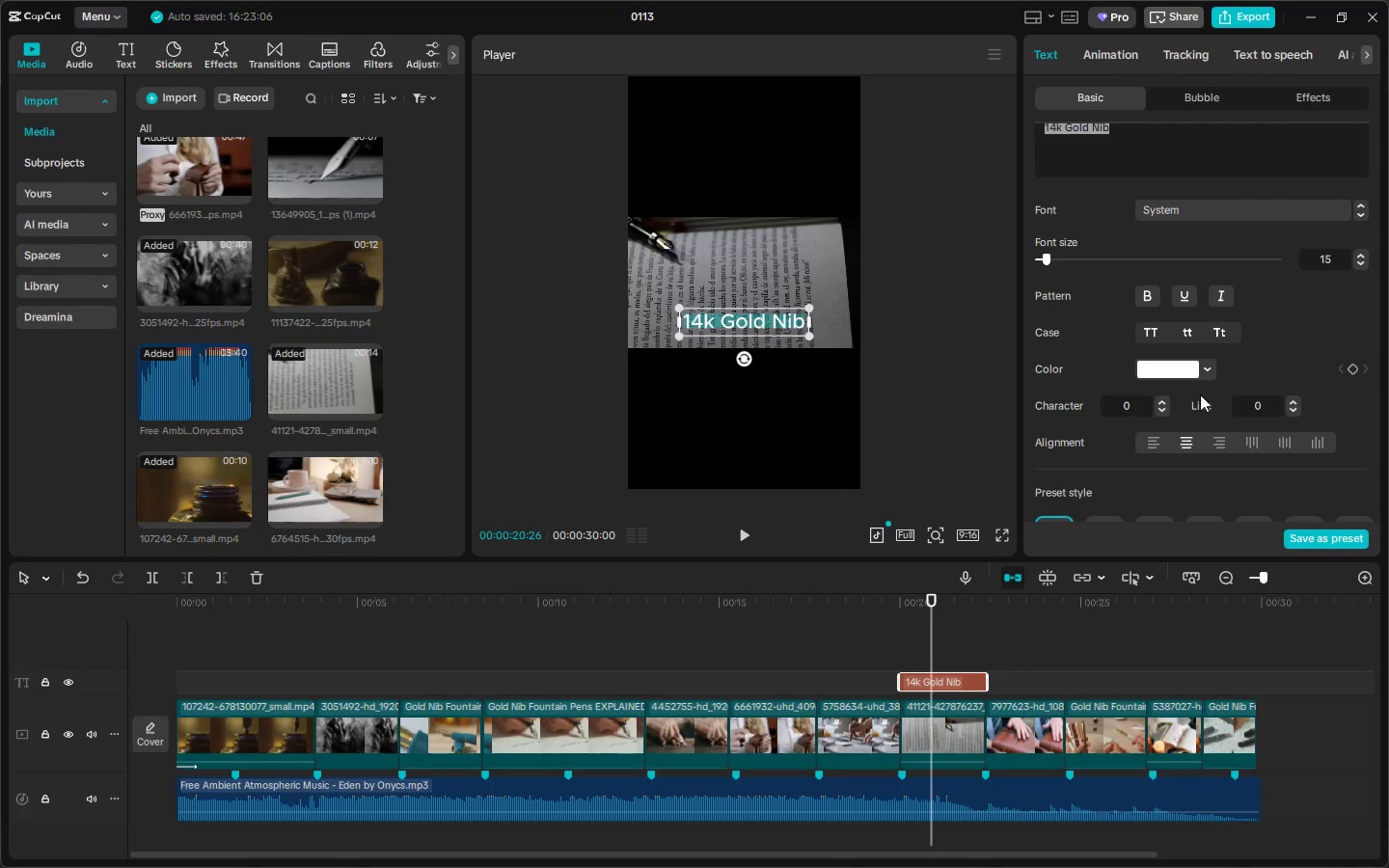 
left_click([1171, 370])
 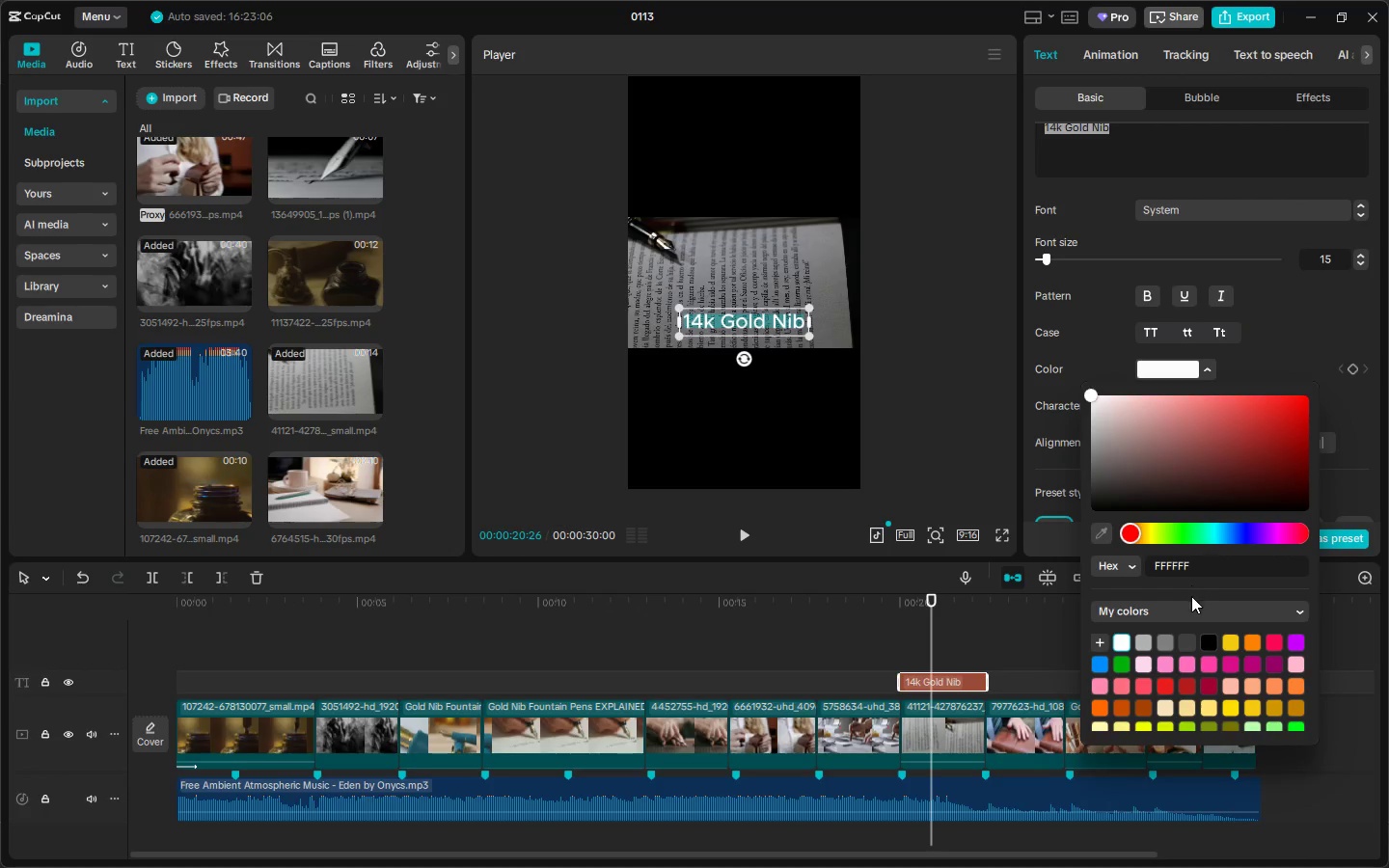 
left_click_drag(start_coordinate=[1204, 565], to_coordinate=[1160, 570])
 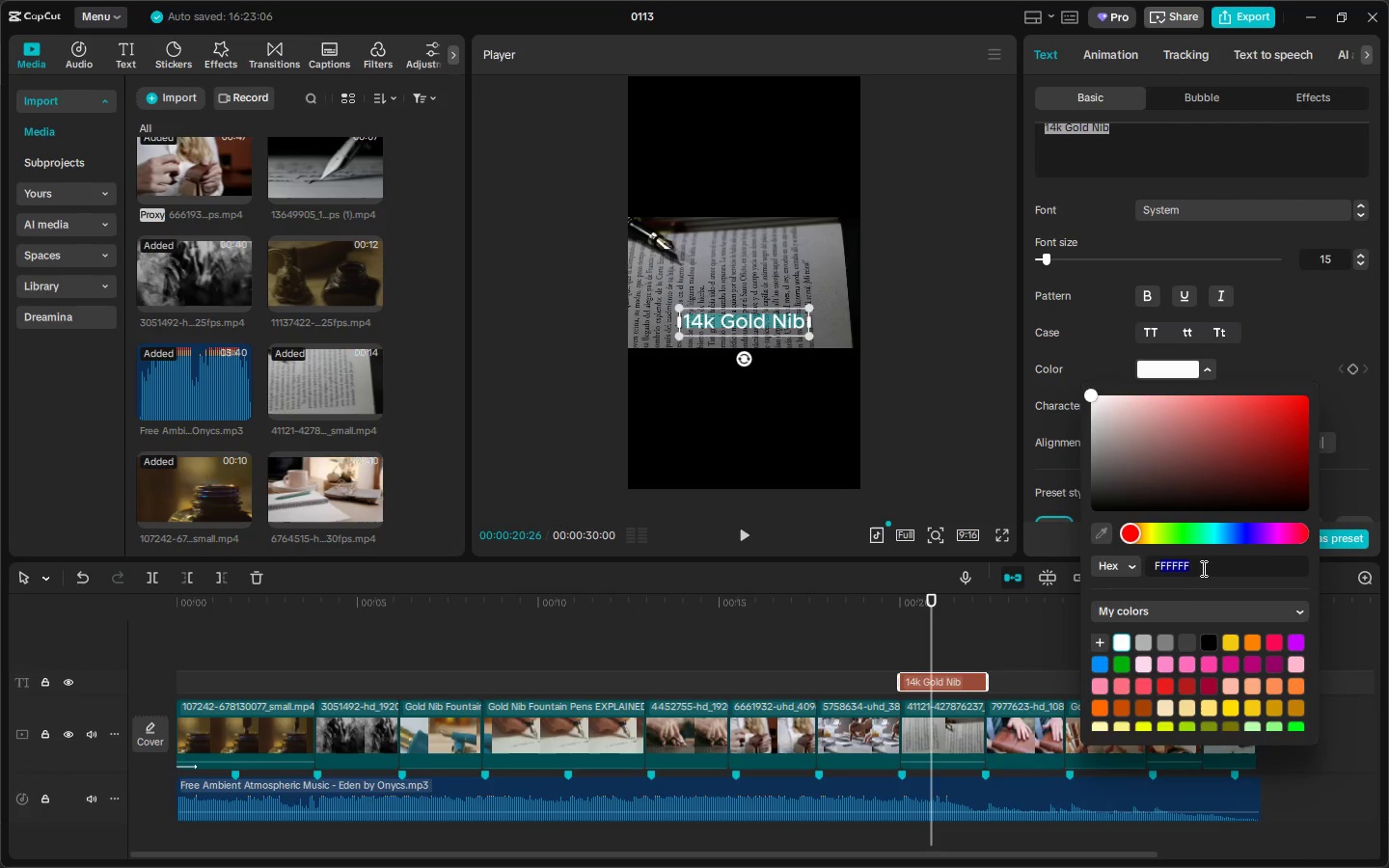 
key(Control+ControlLeft)
 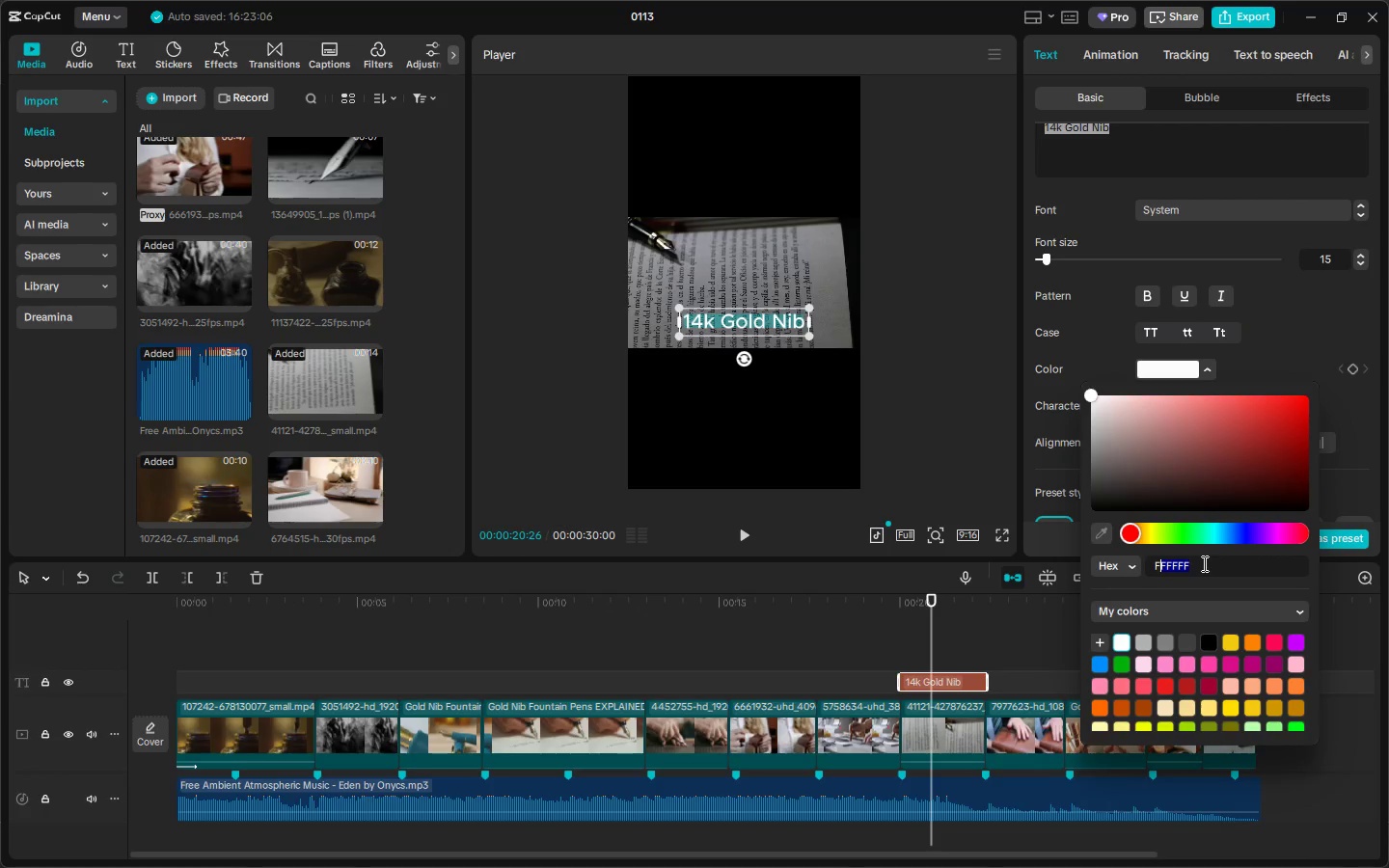 
key(Control+A)
 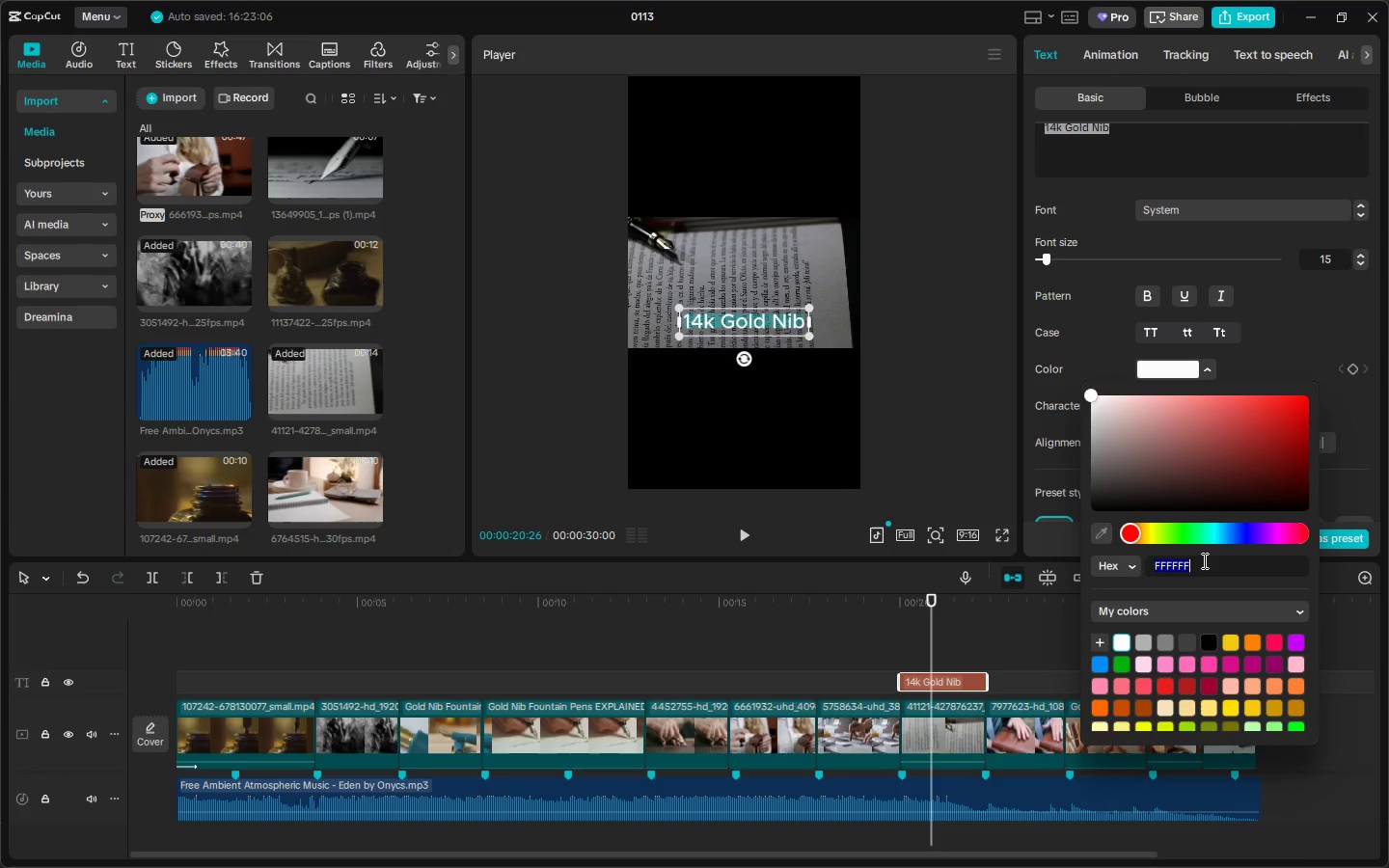 
key(Control+ControlLeft)
 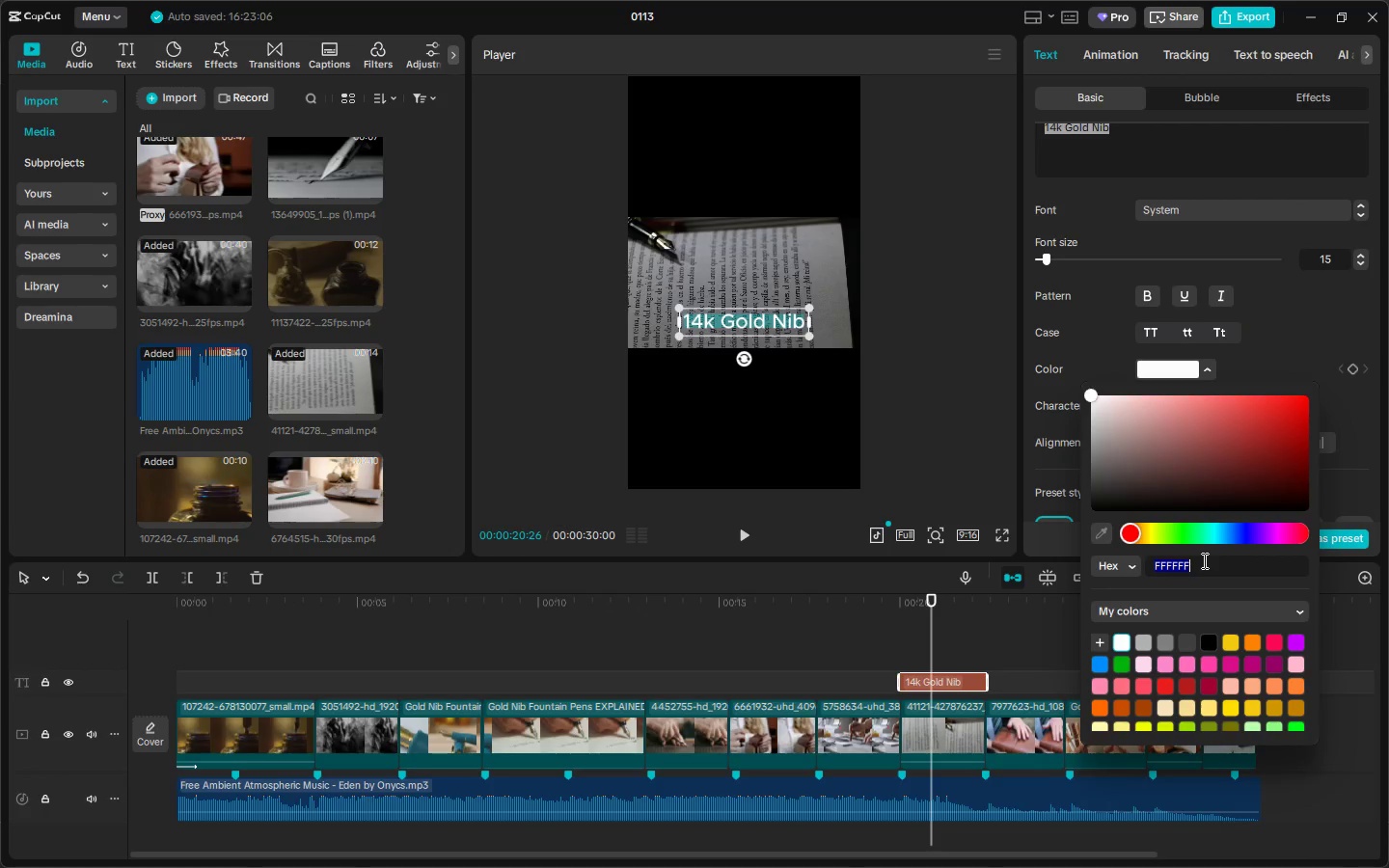 
key(Control+V)
 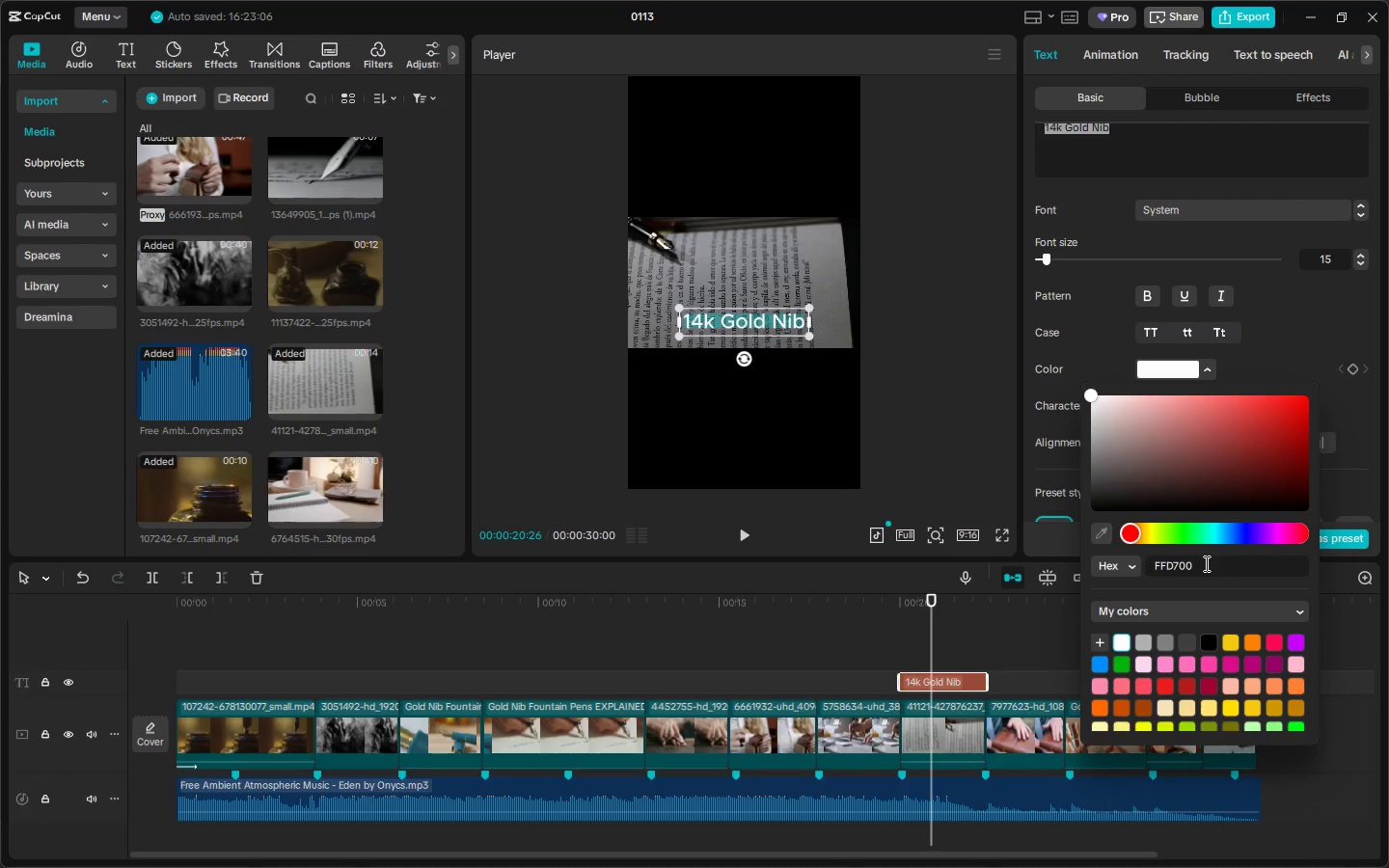 
key(NumpadEnter)
 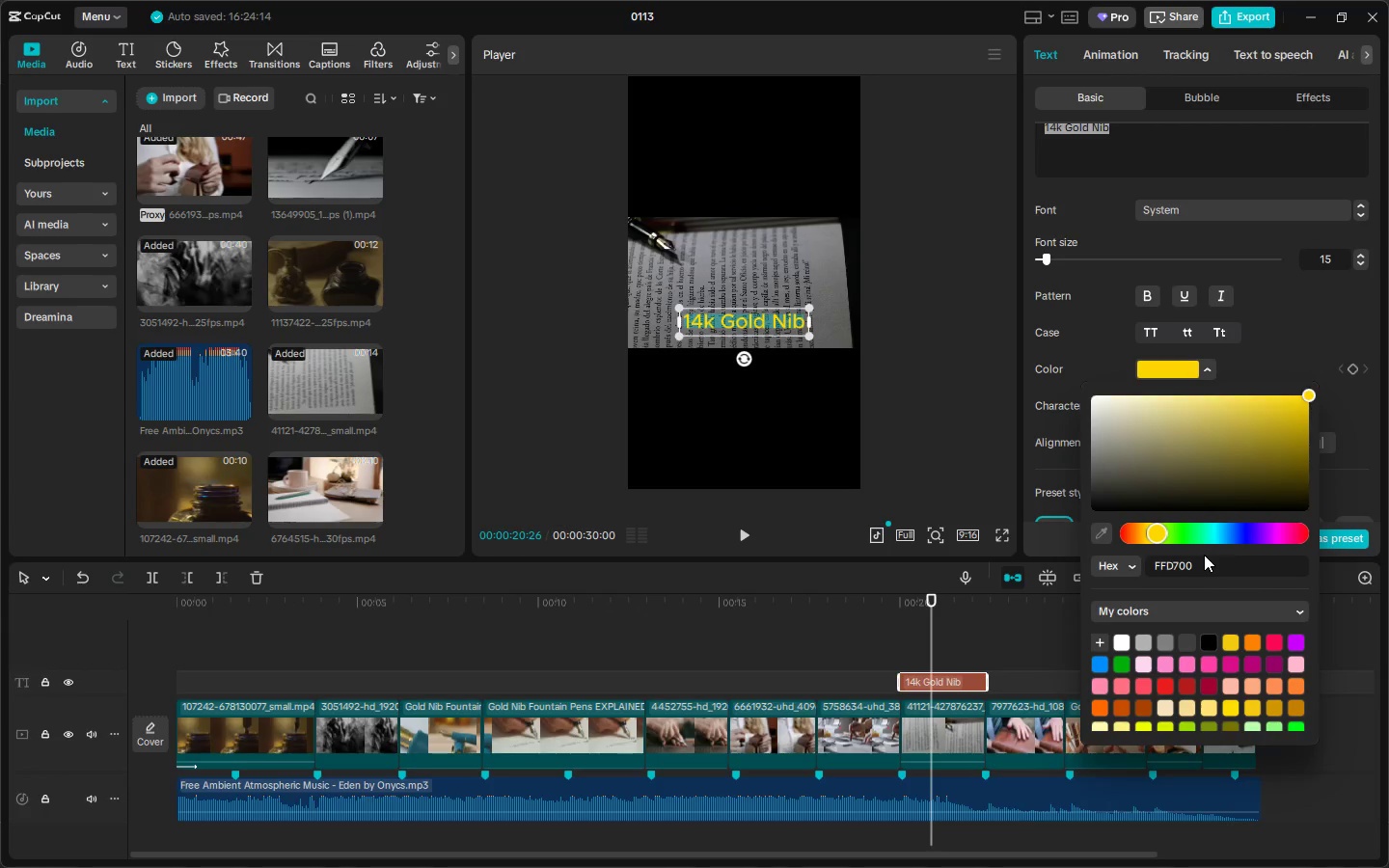 
key(NumpadEnter)
 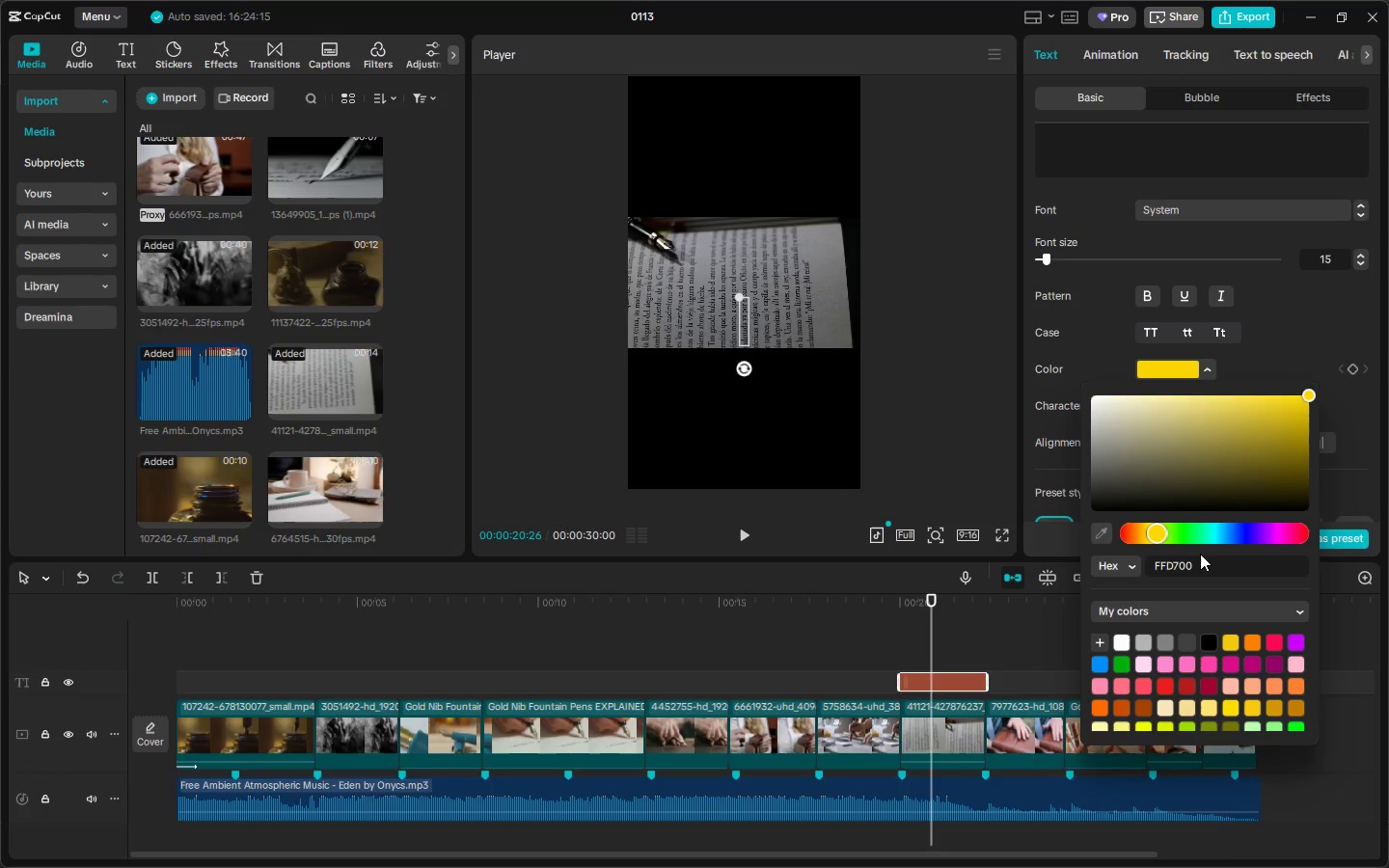 
key(Control+ControlLeft)
 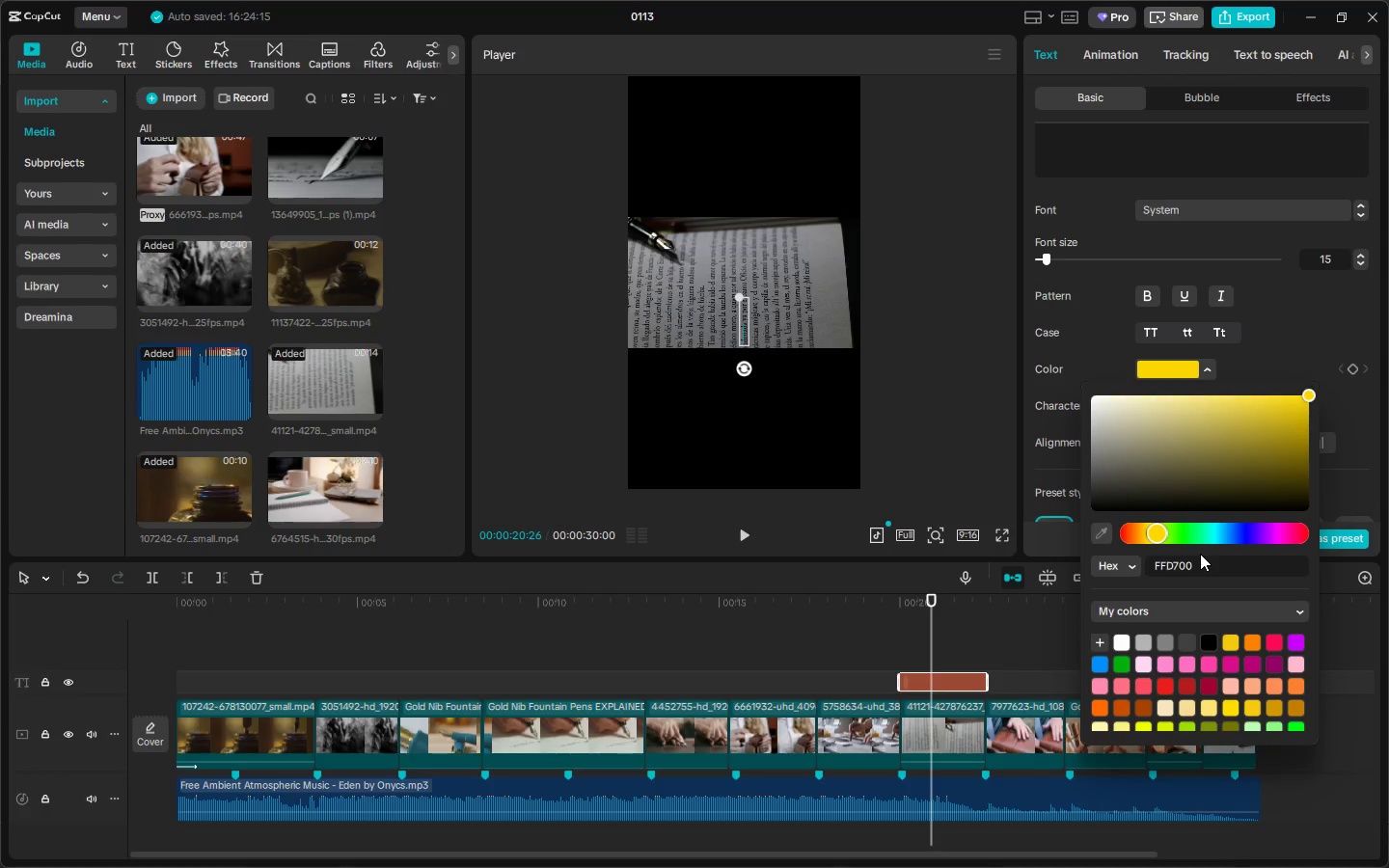 
key(Control+Z)
 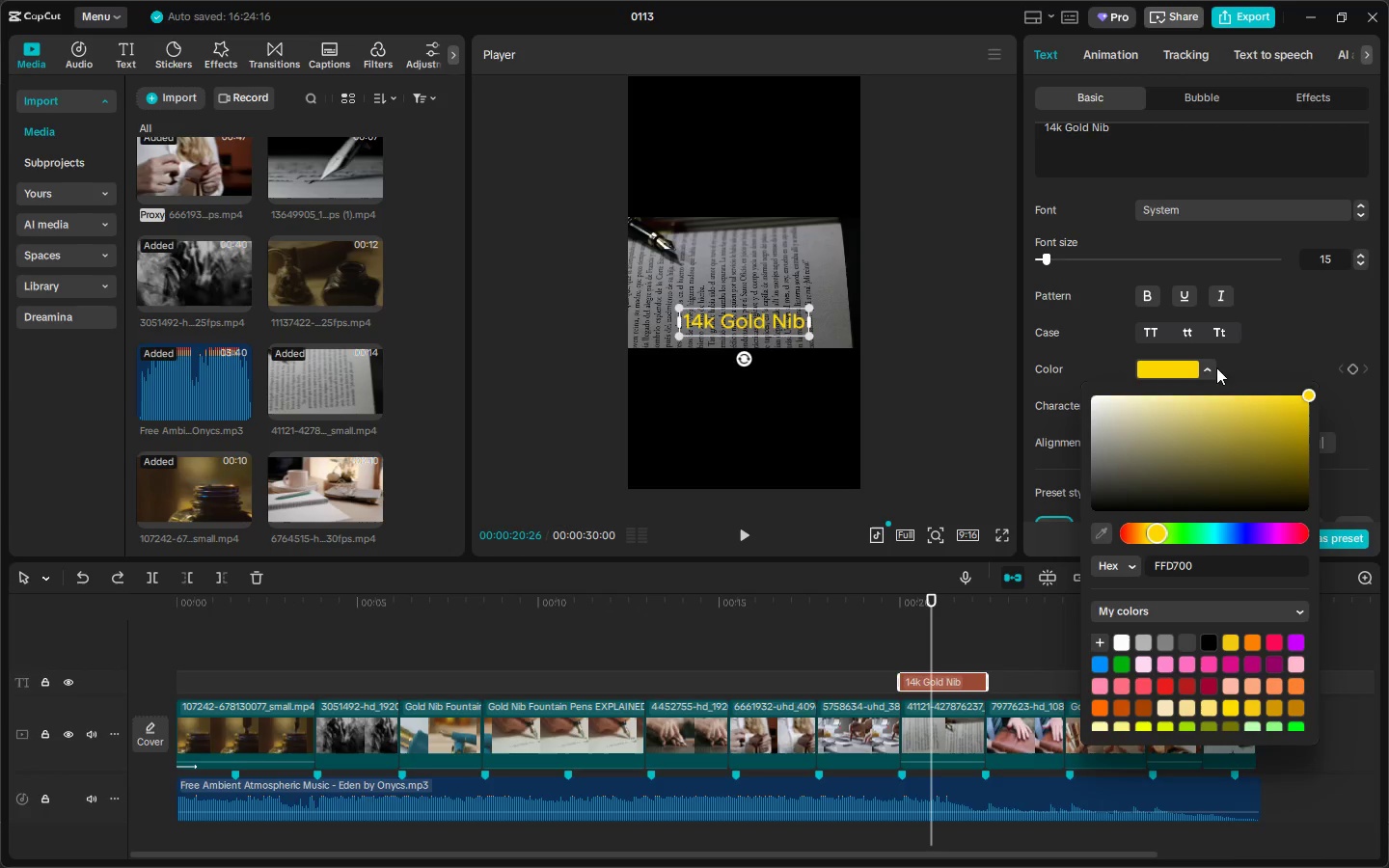 
left_click([1297, 331])
 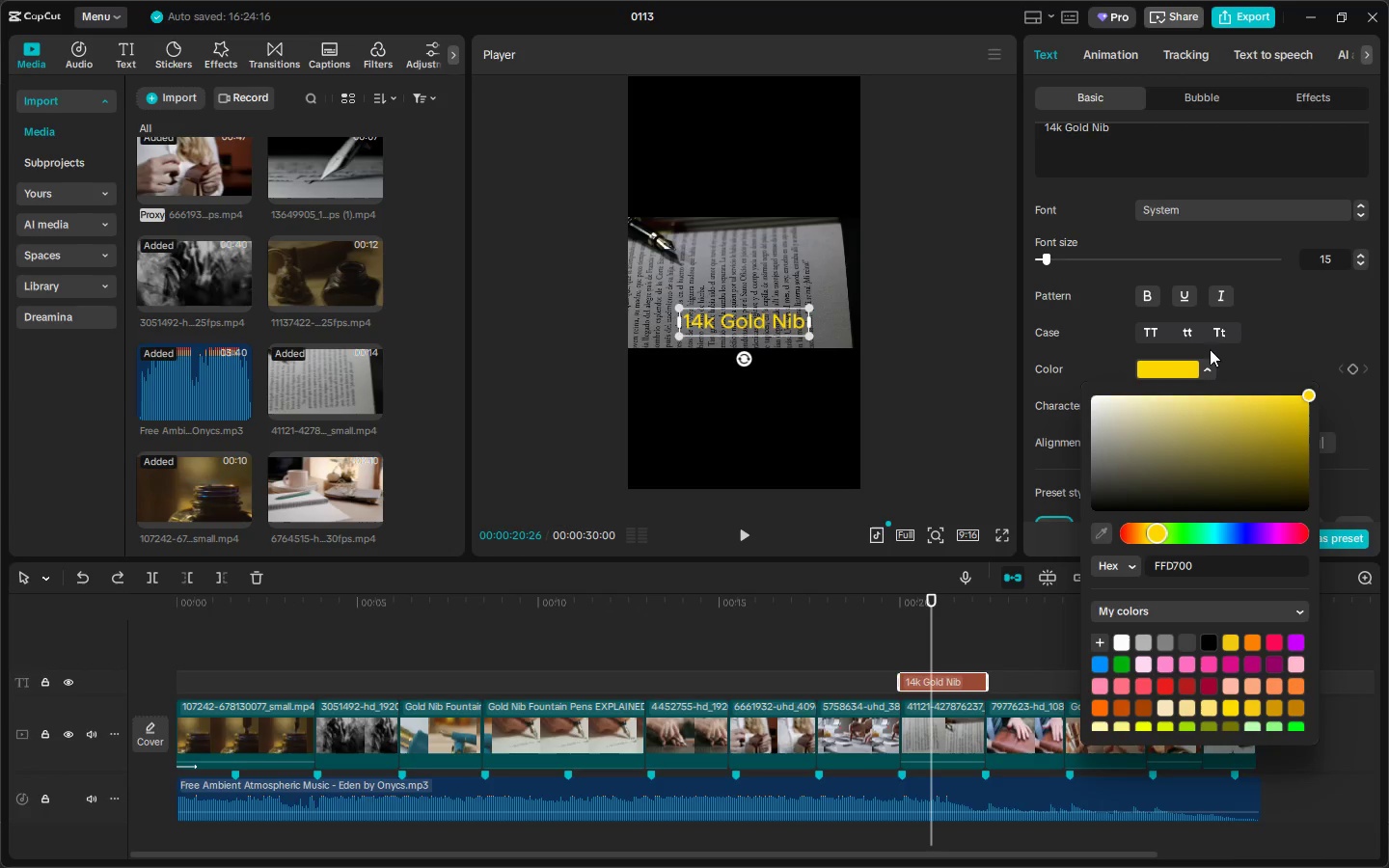 
left_click([1294, 354])
 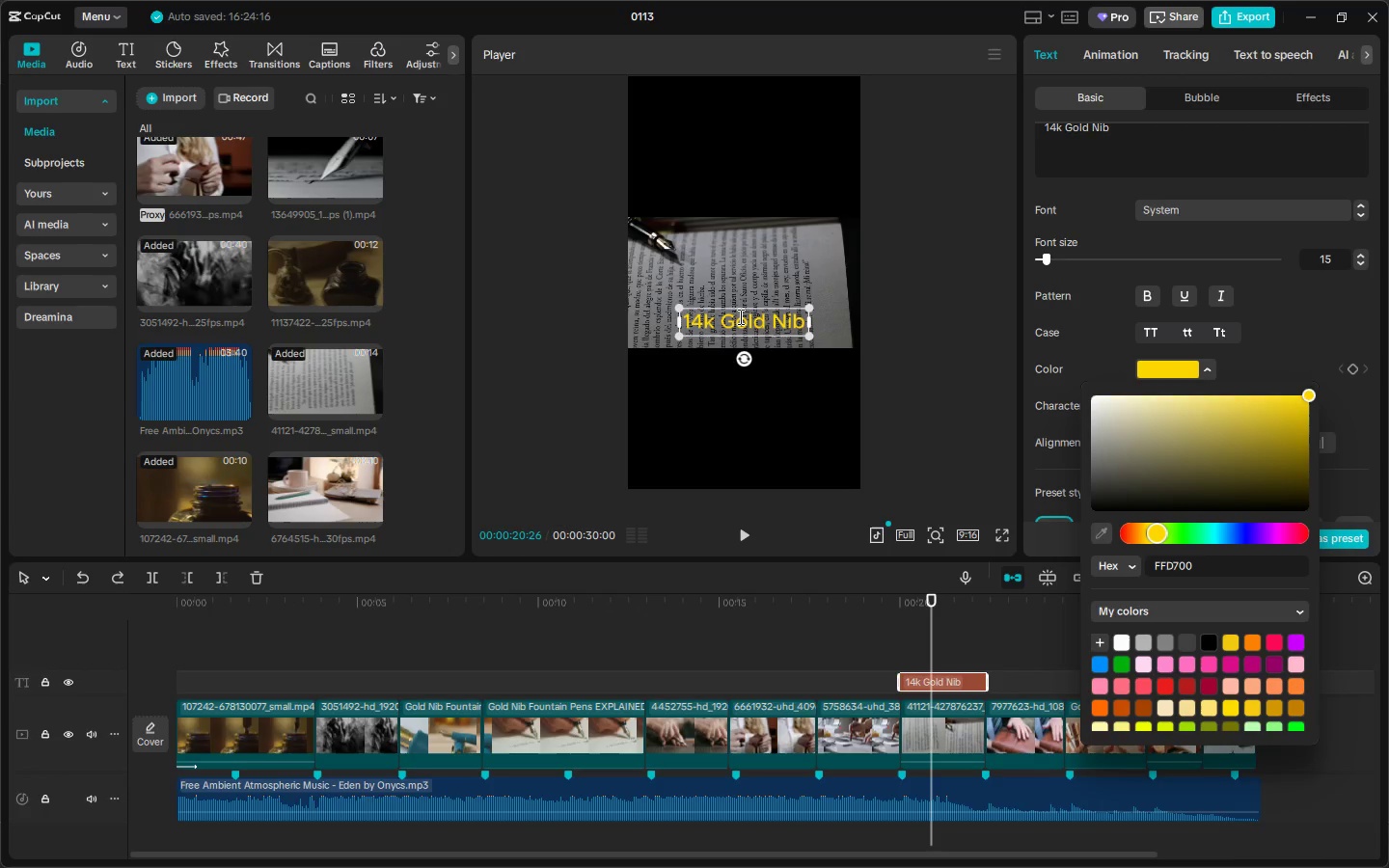 
double_click([739, 316])
 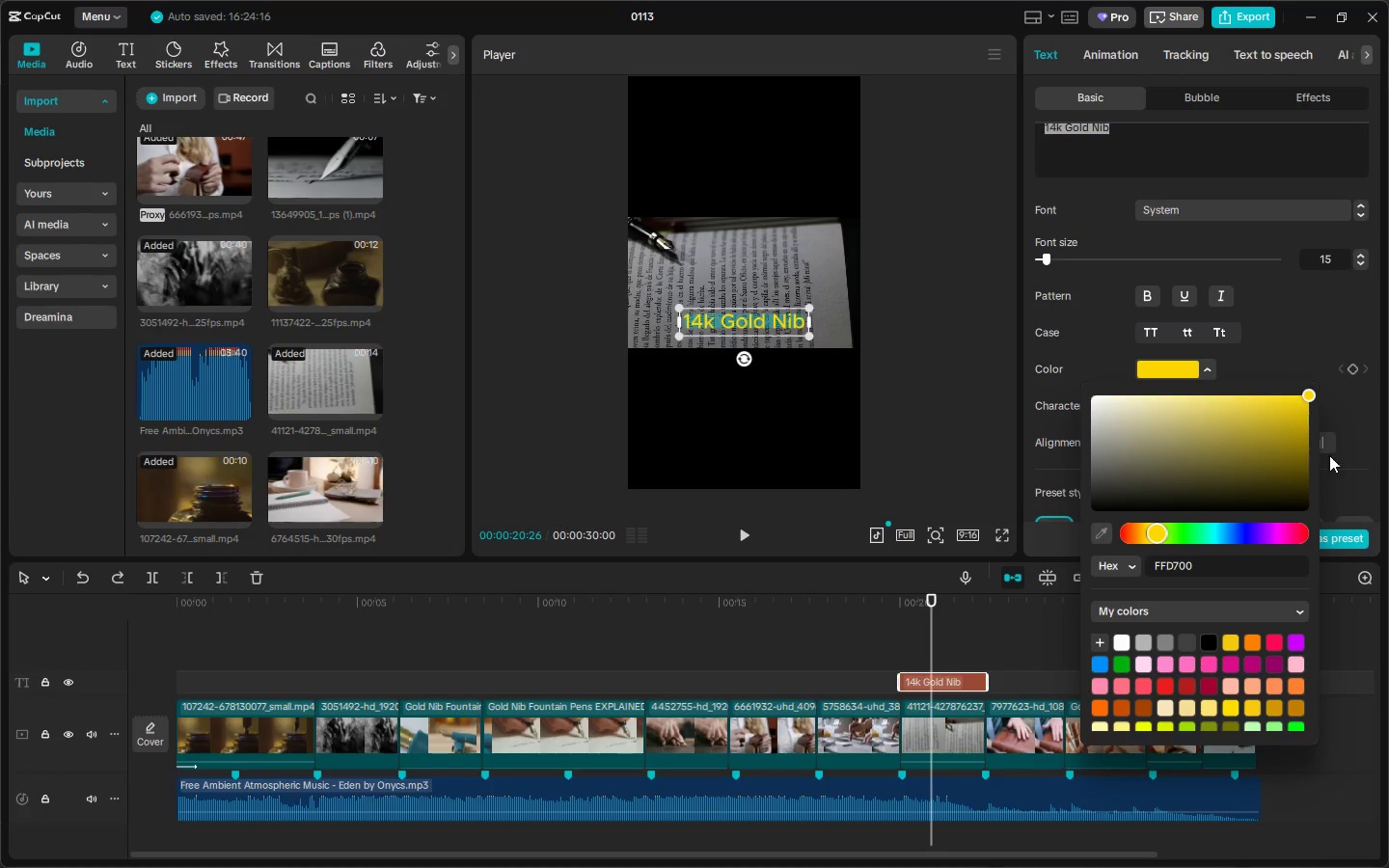 
left_click([1213, 366])
 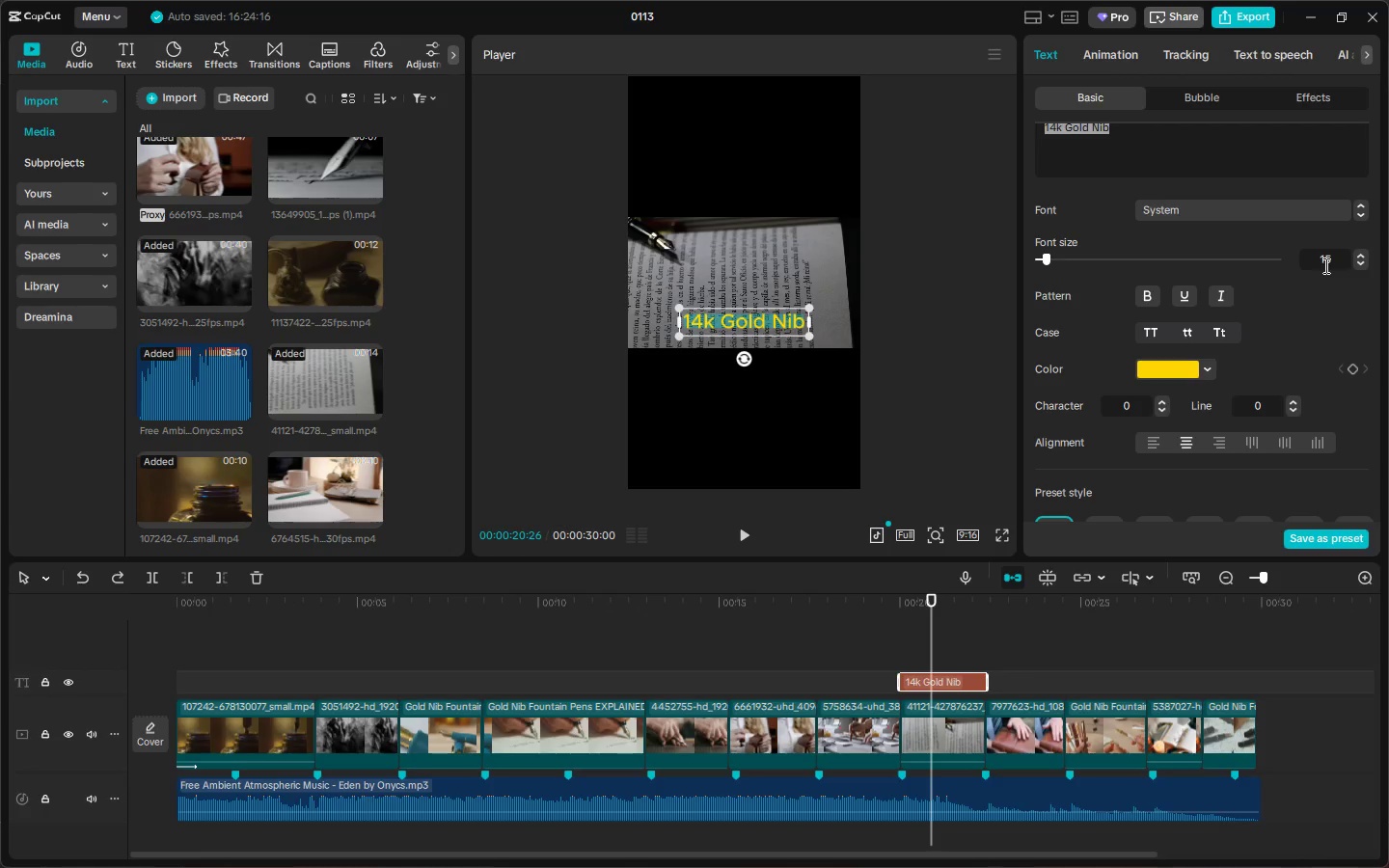 
double_click([1354, 265])
 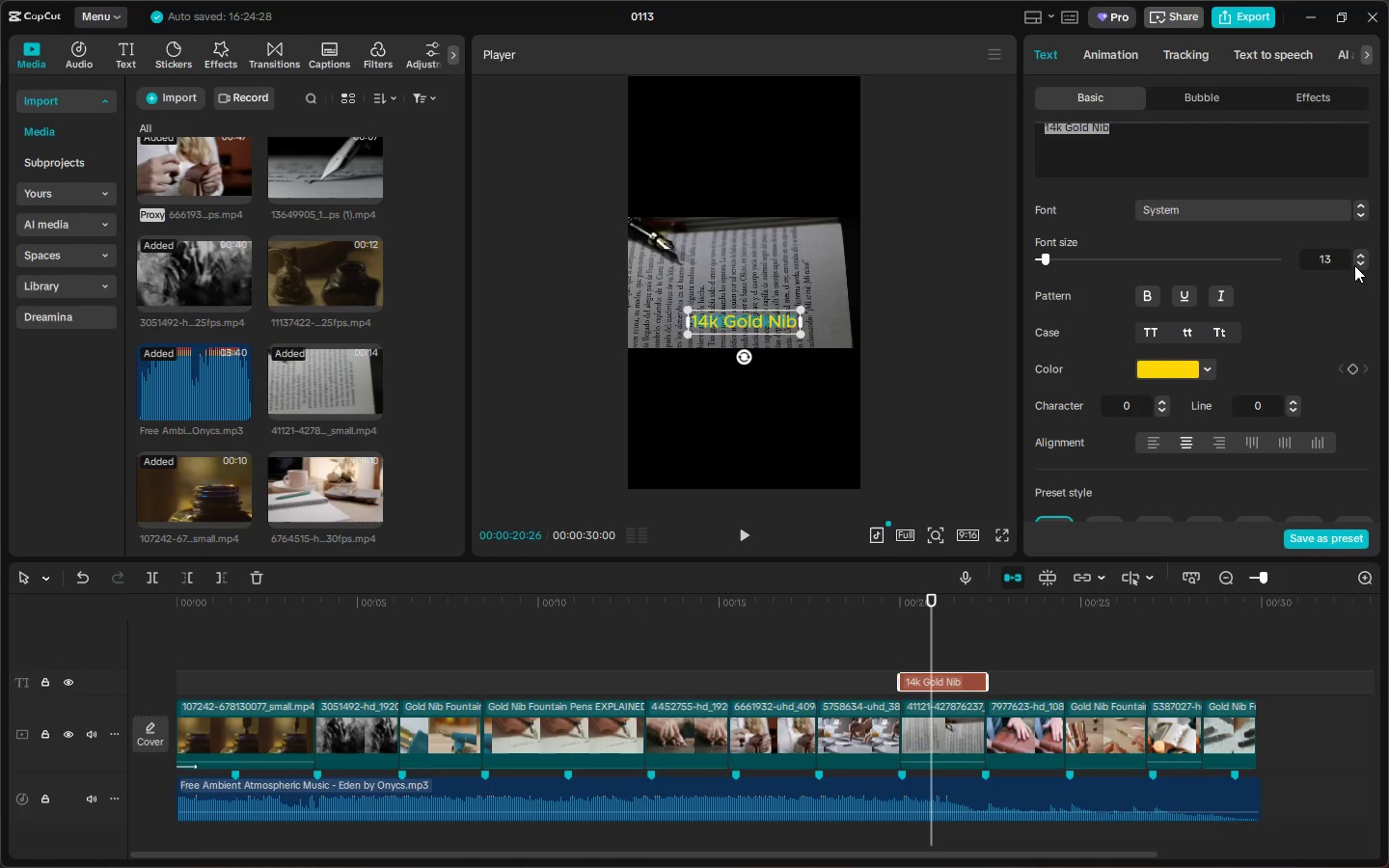 
double_click([1354, 265])
 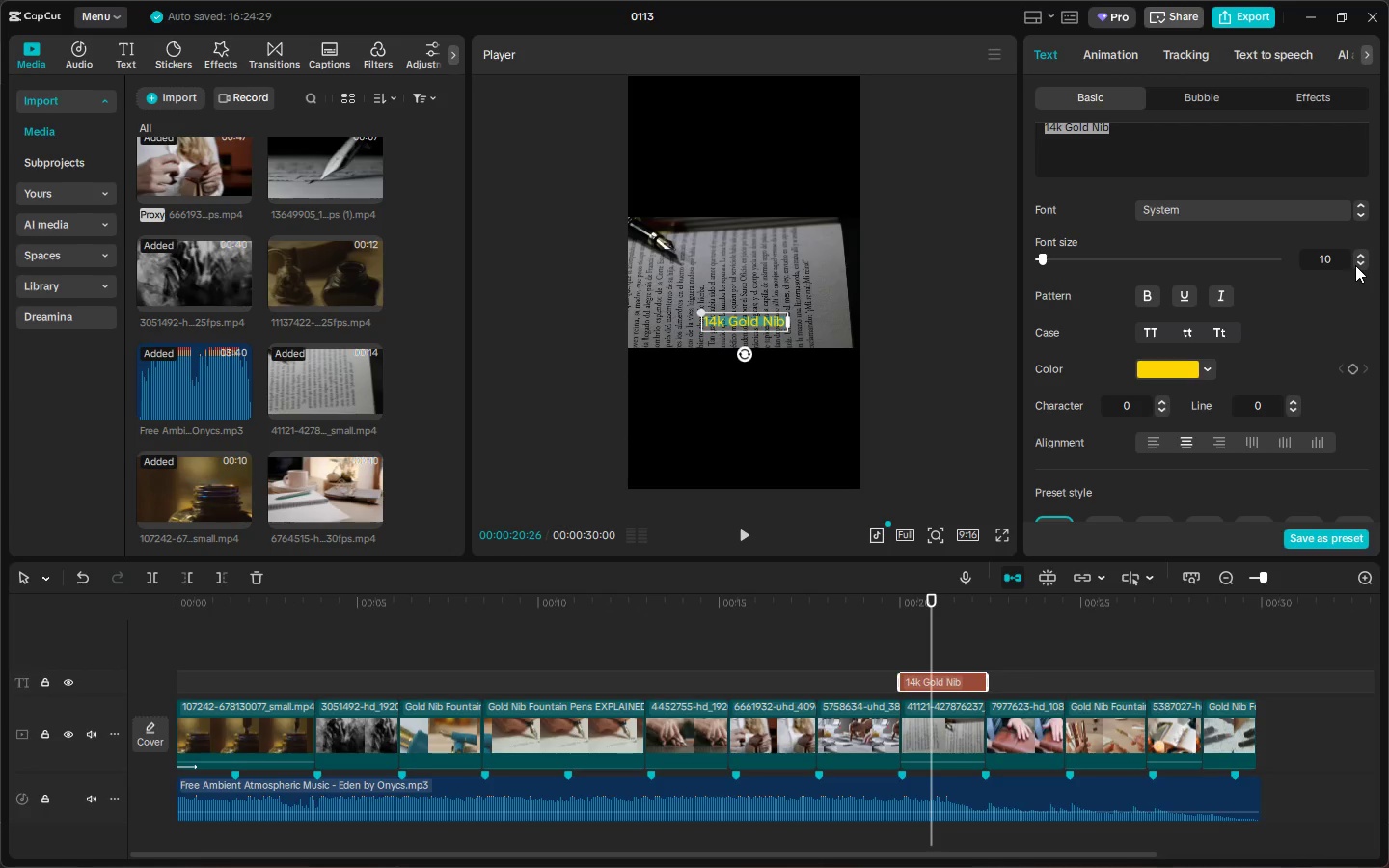 
triple_click([1355, 265])
 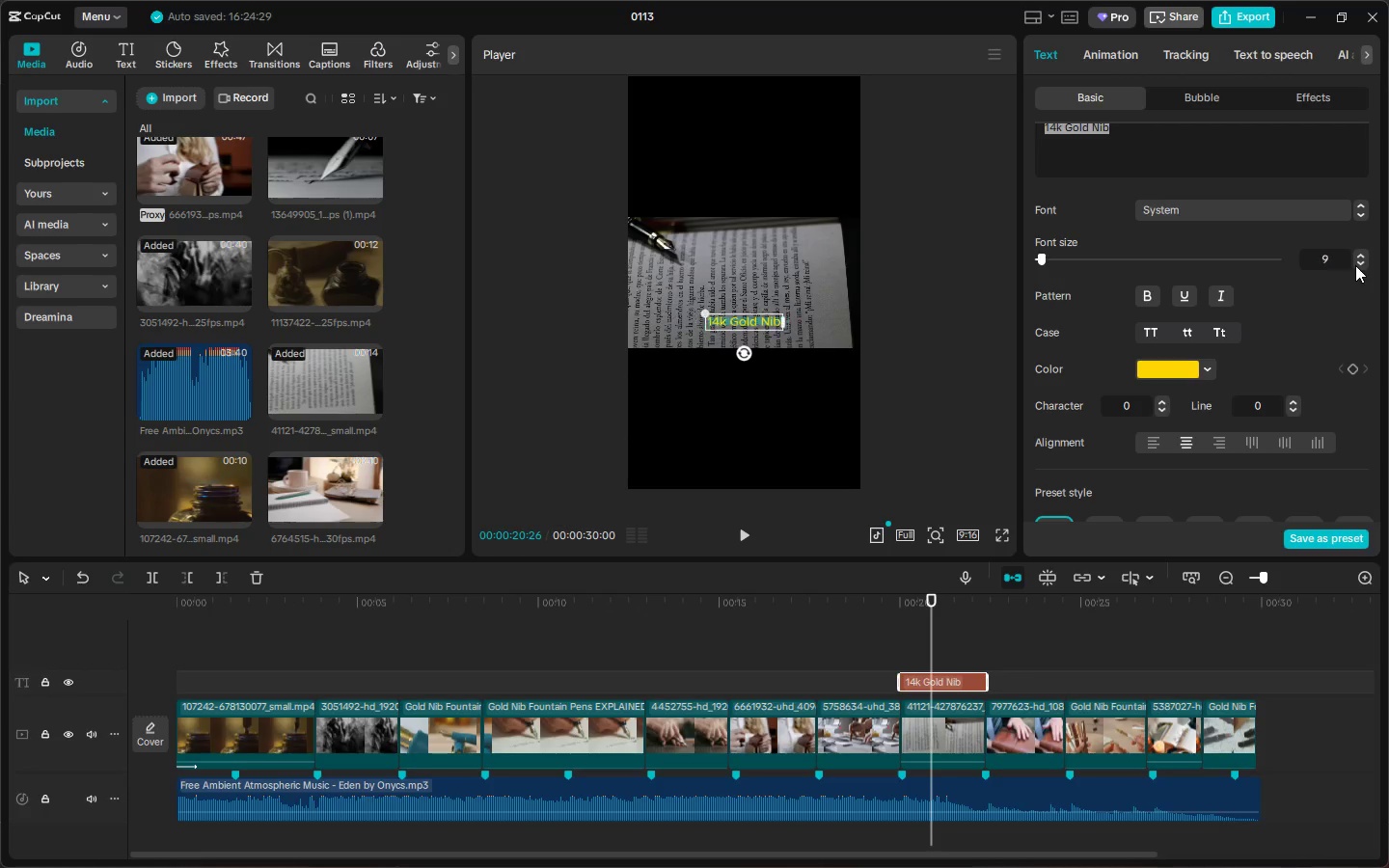 
triple_click([1355, 265])
 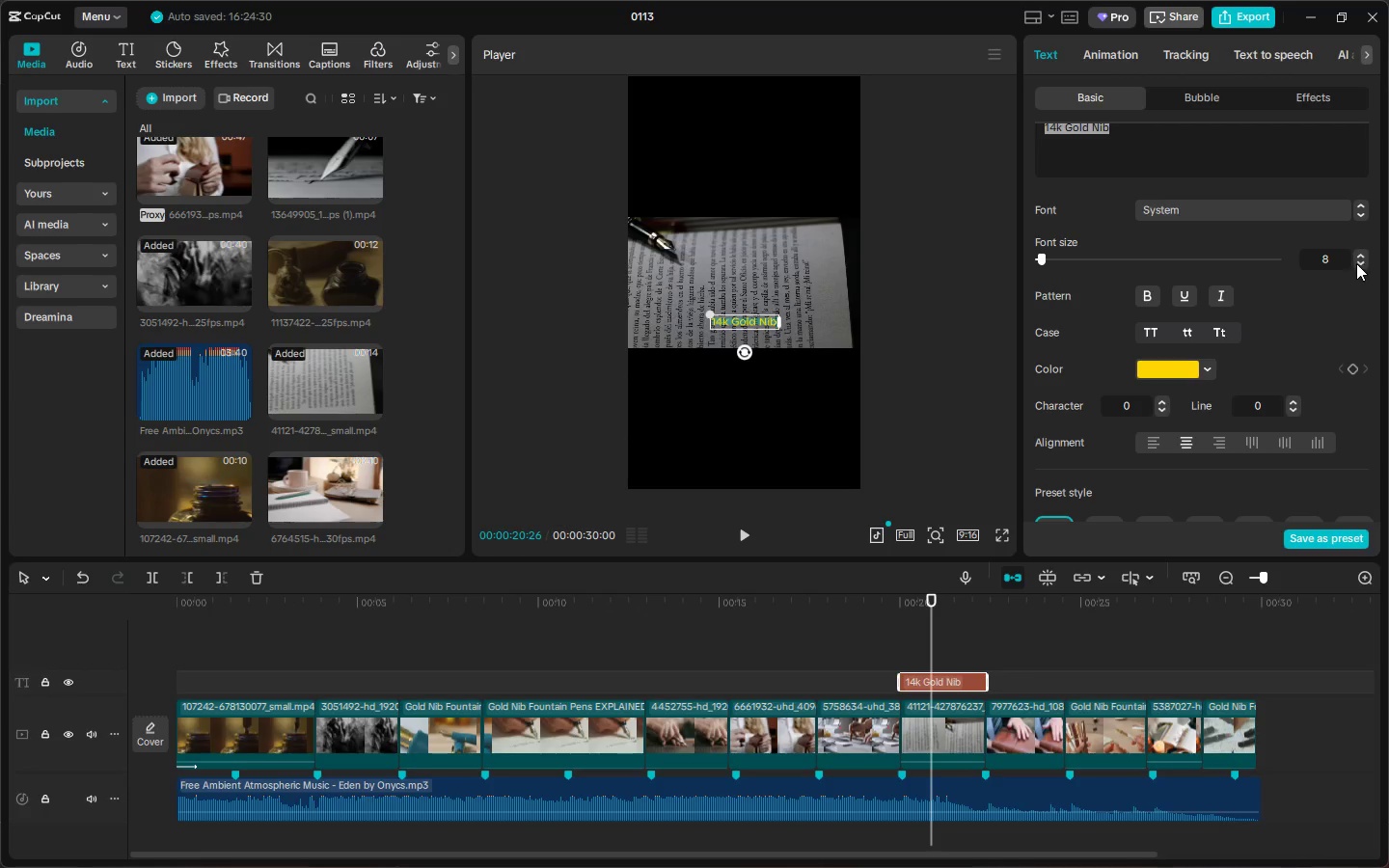 
triple_click([1360, 248])
 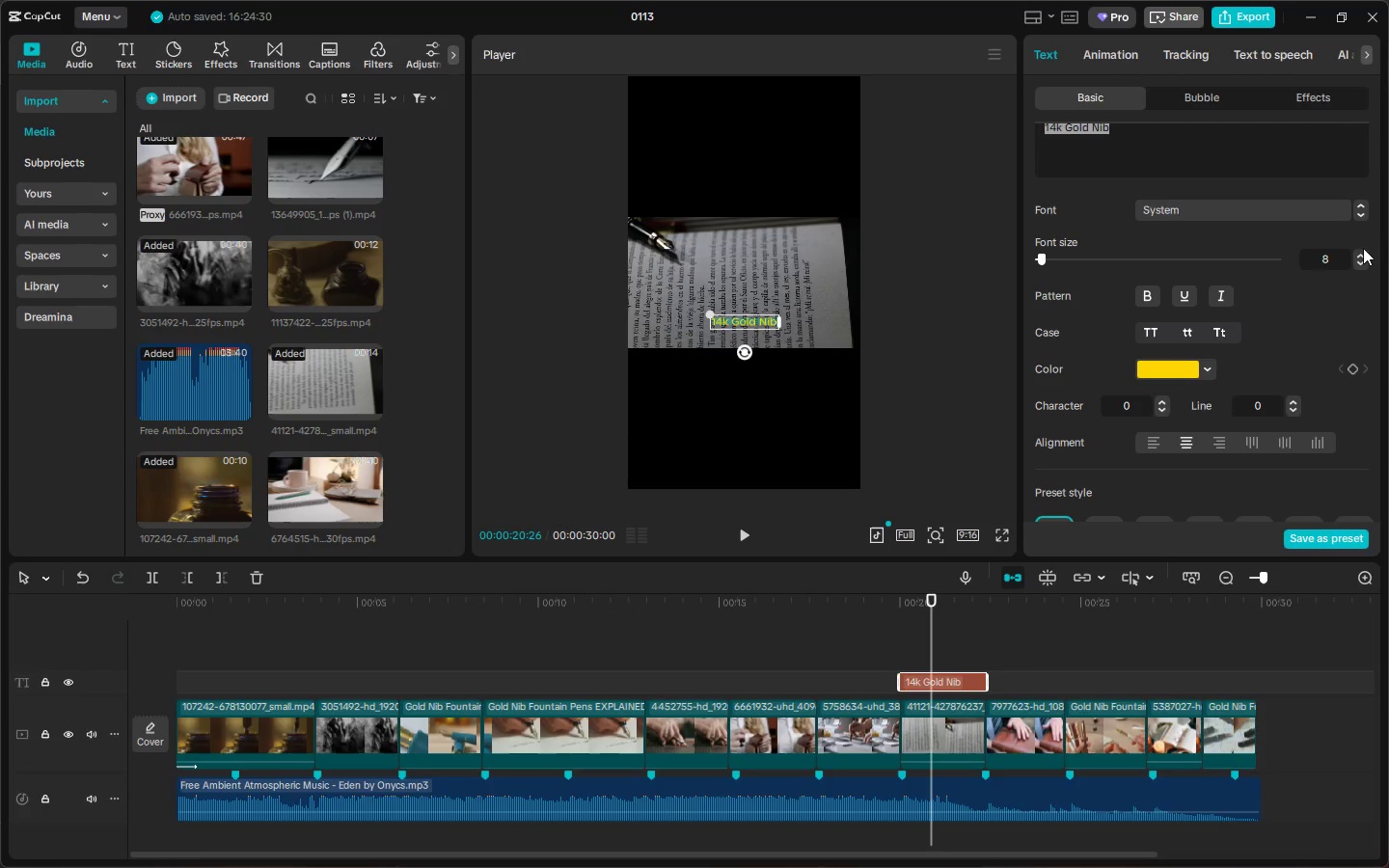 
triple_click([1366, 252])
 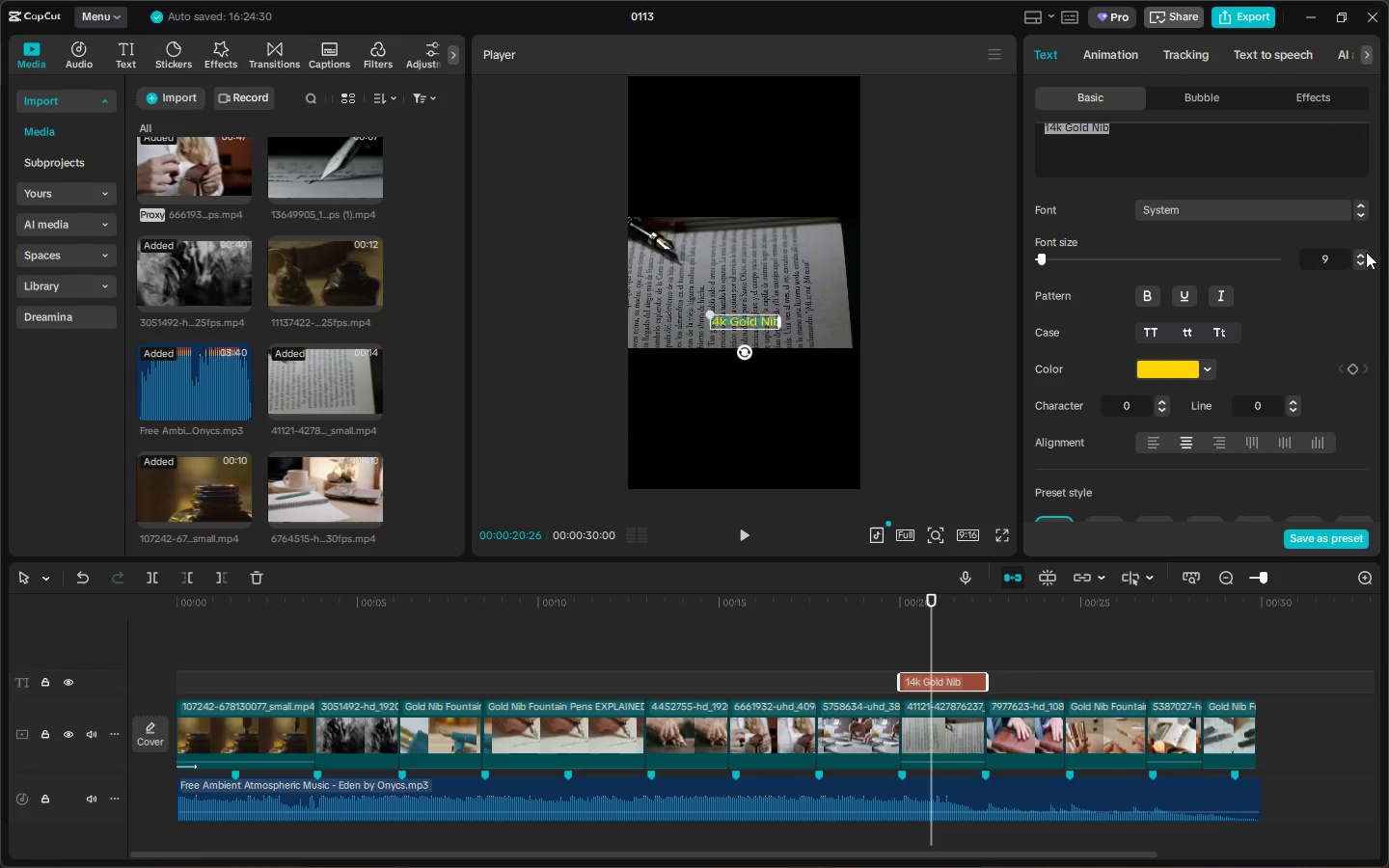 
triple_click([1366, 252])
 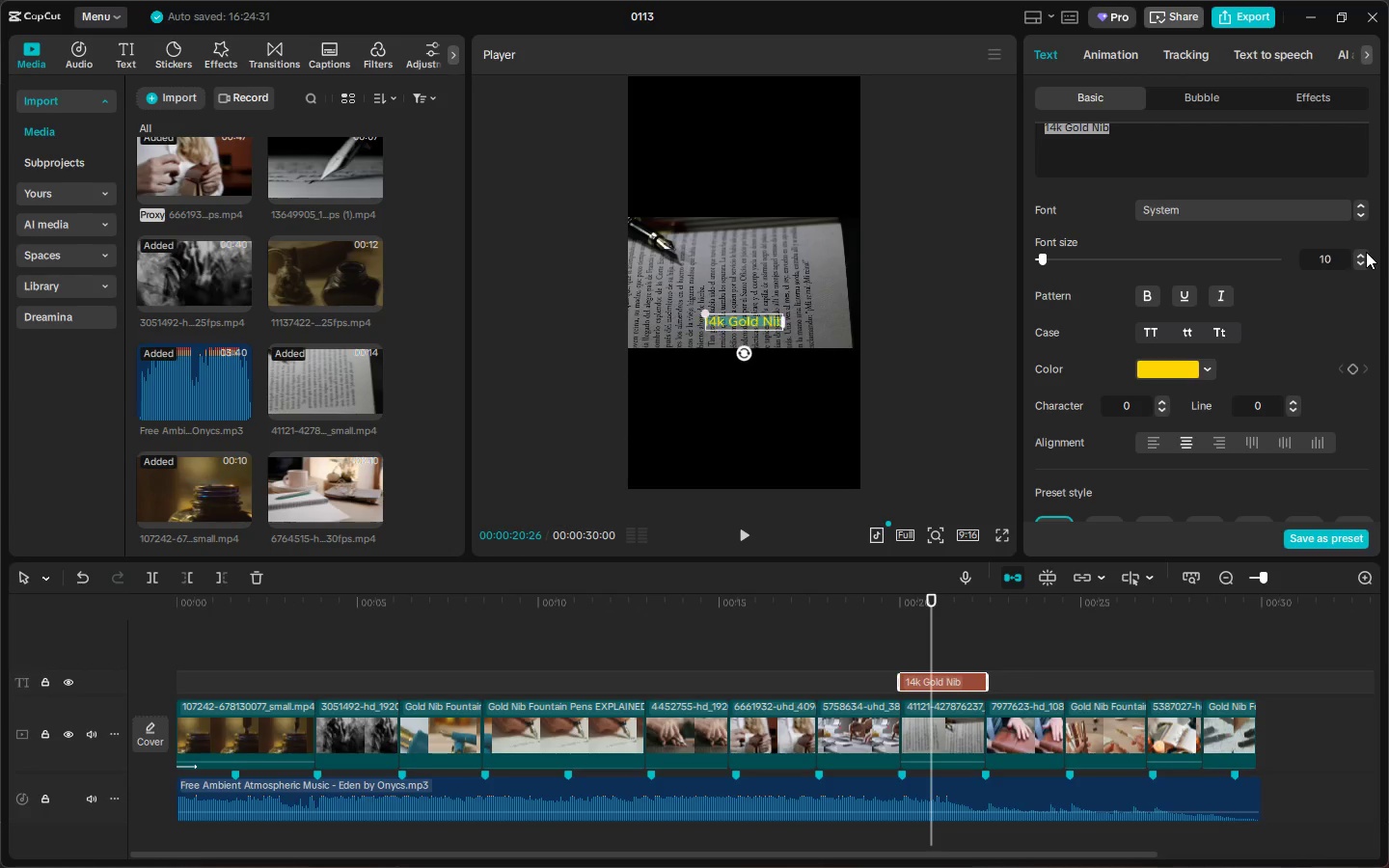 
triple_click([1366, 252])
 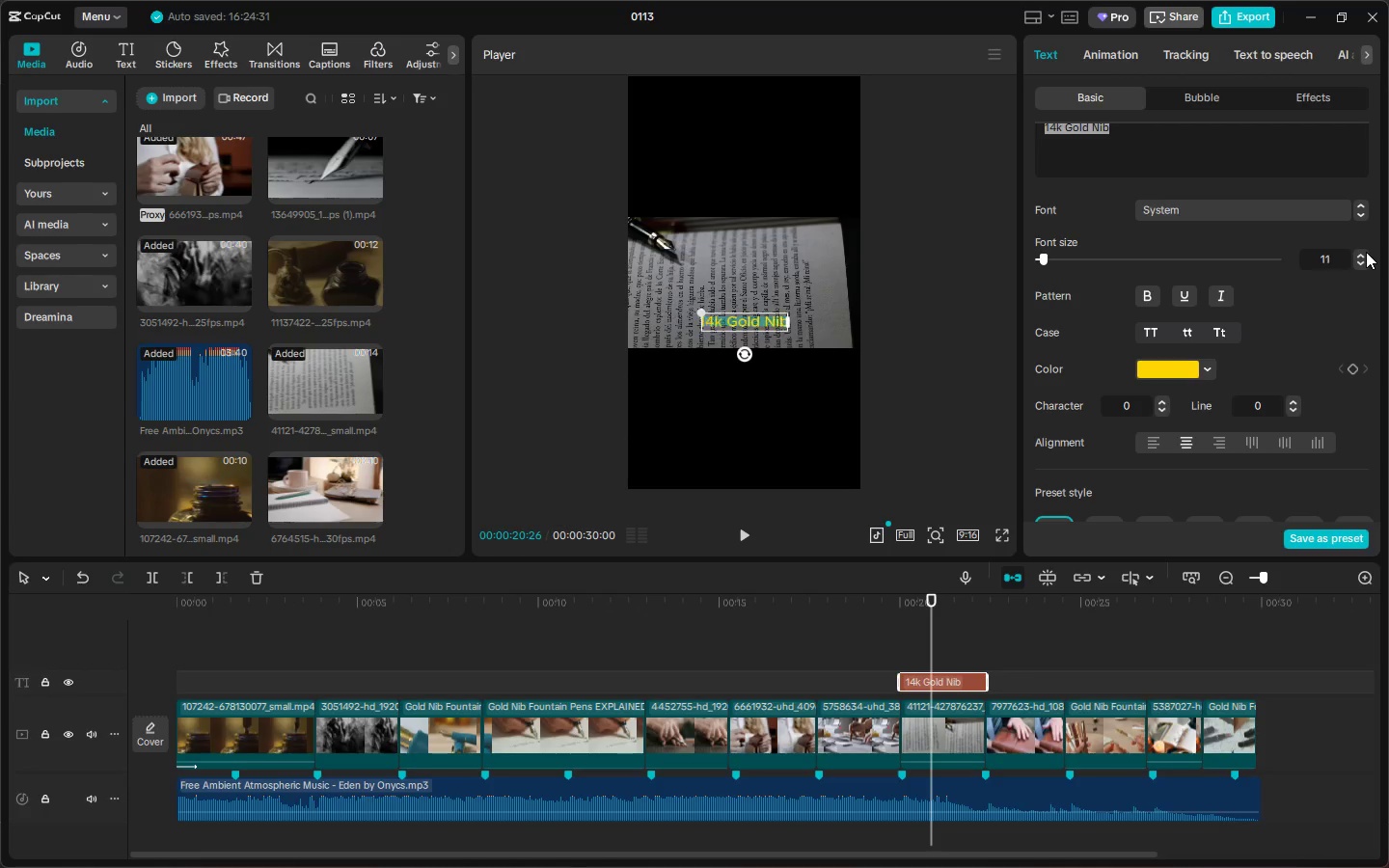 
triple_click([1366, 252])
 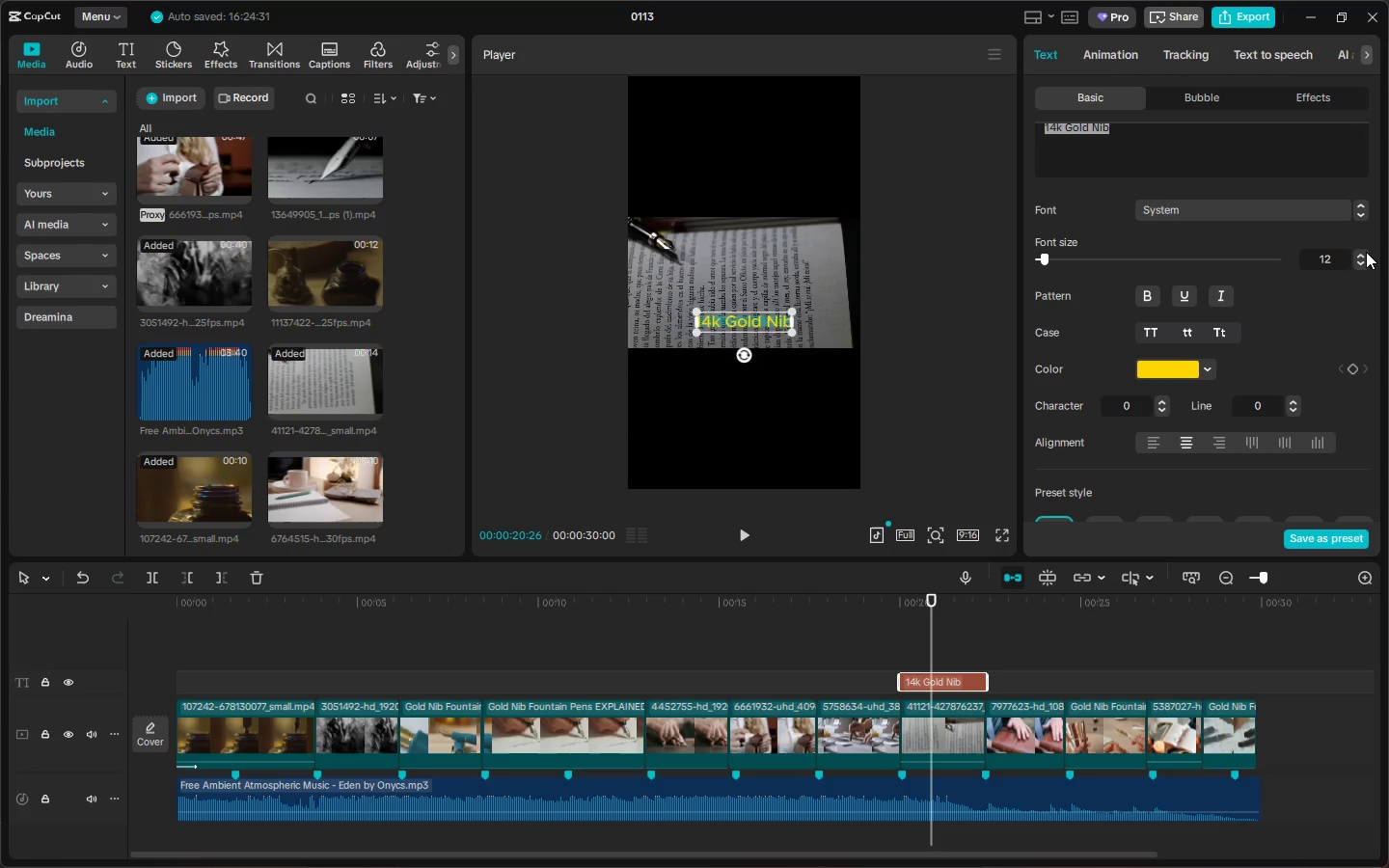 
triple_click([1366, 252])
 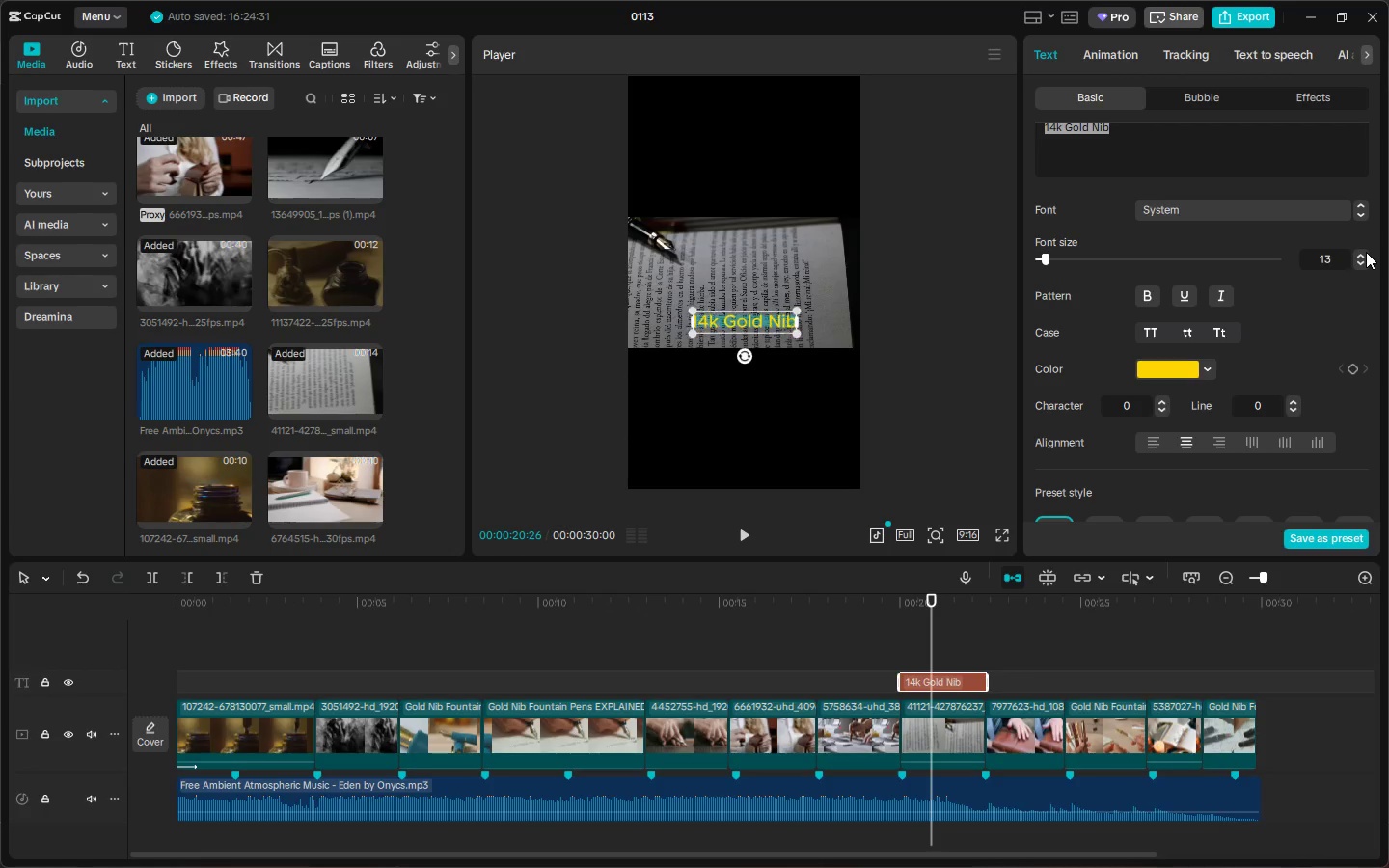 
triple_click([1366, 252])
 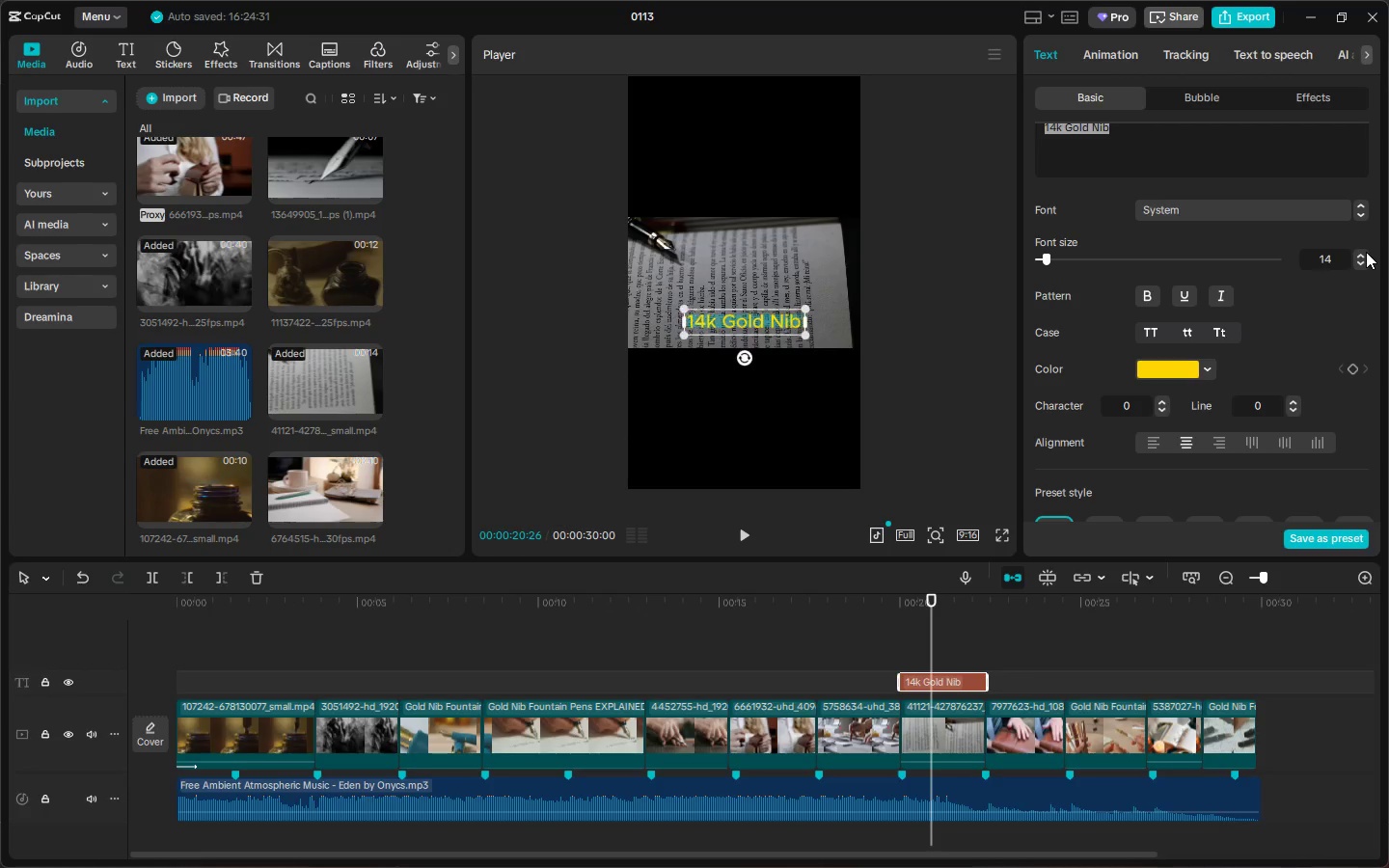 
triple_click([1366, 252])
 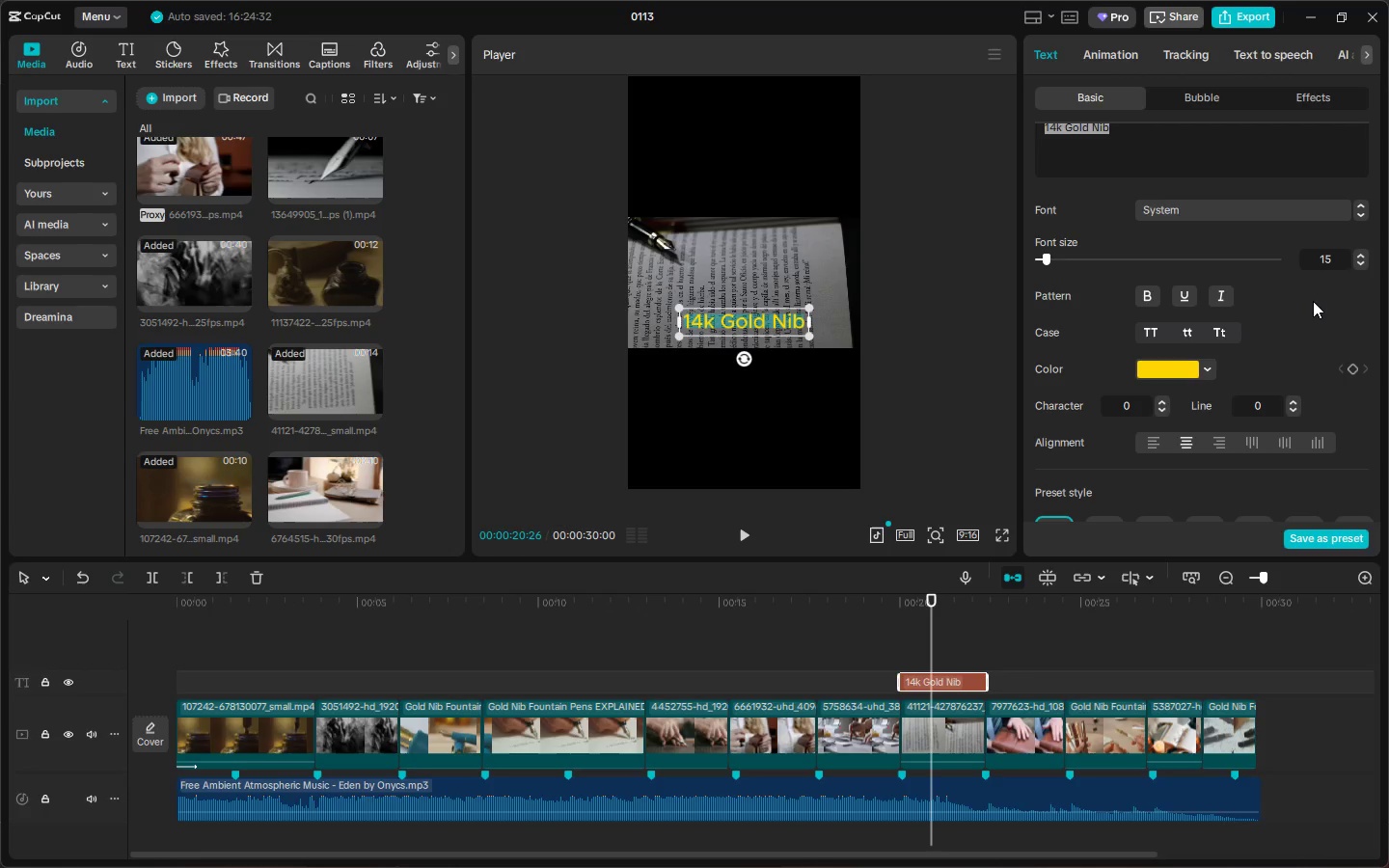 
wait(7.3)
 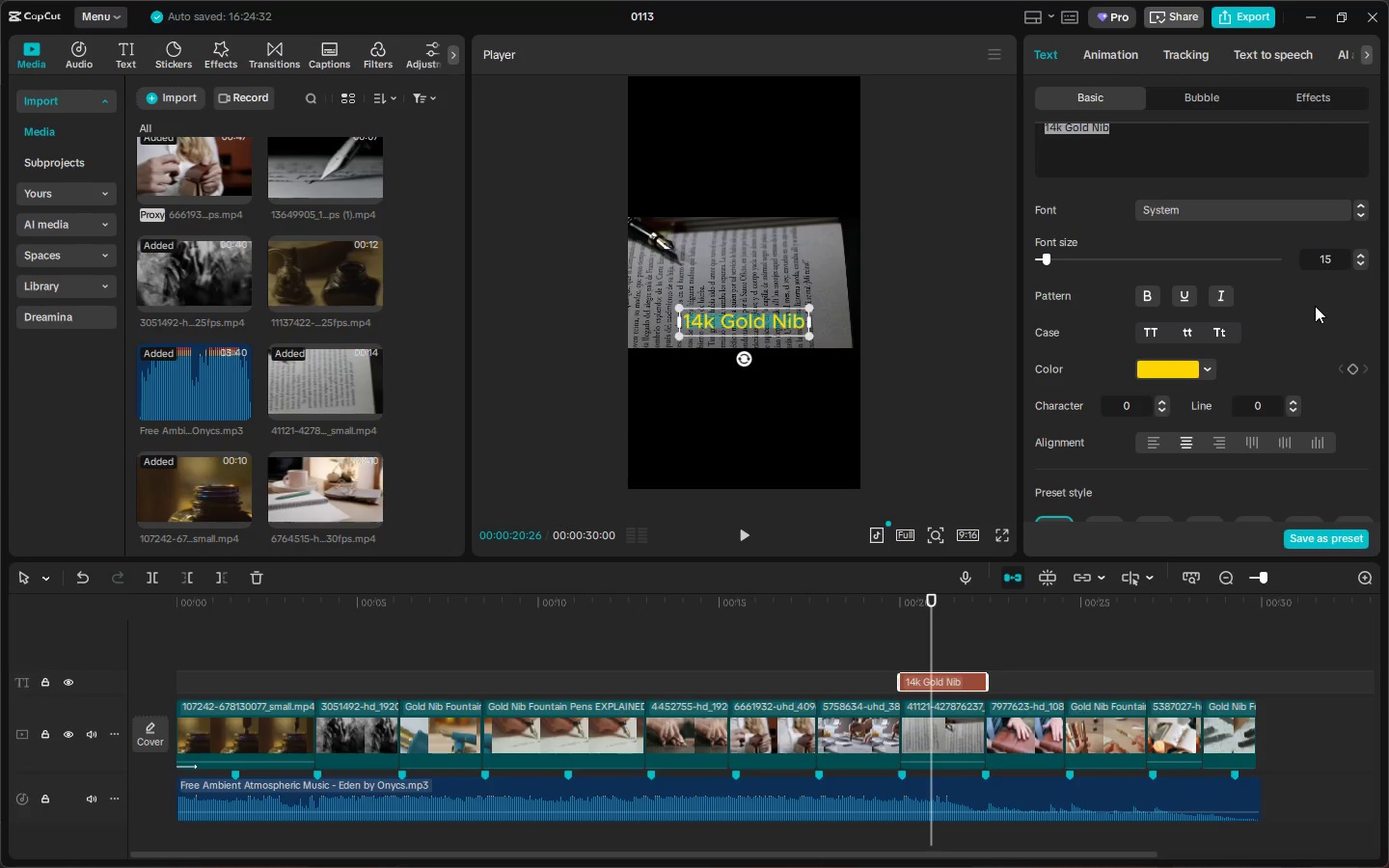 
left_click([739, 324])
 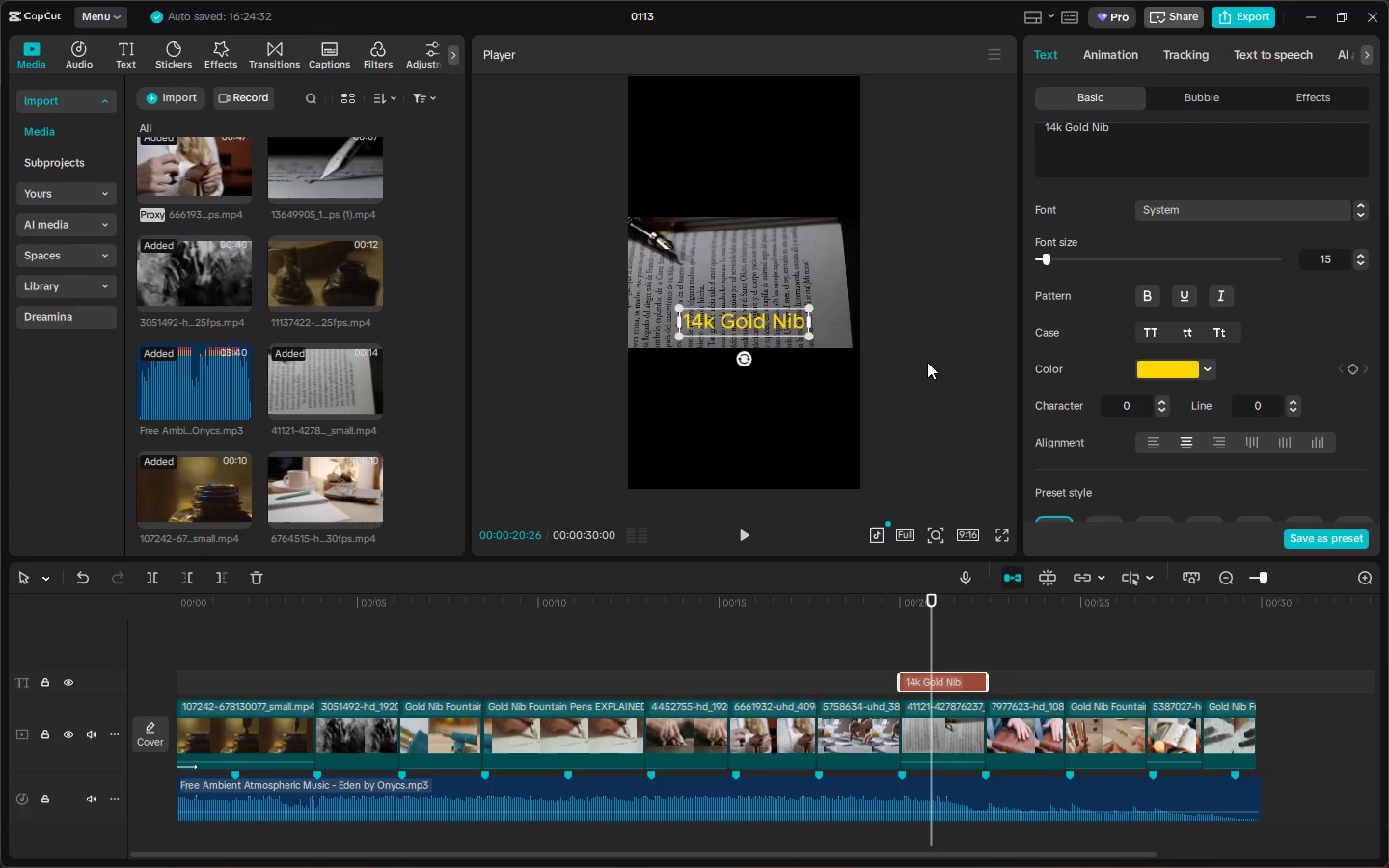 
double_click([746, 334])
 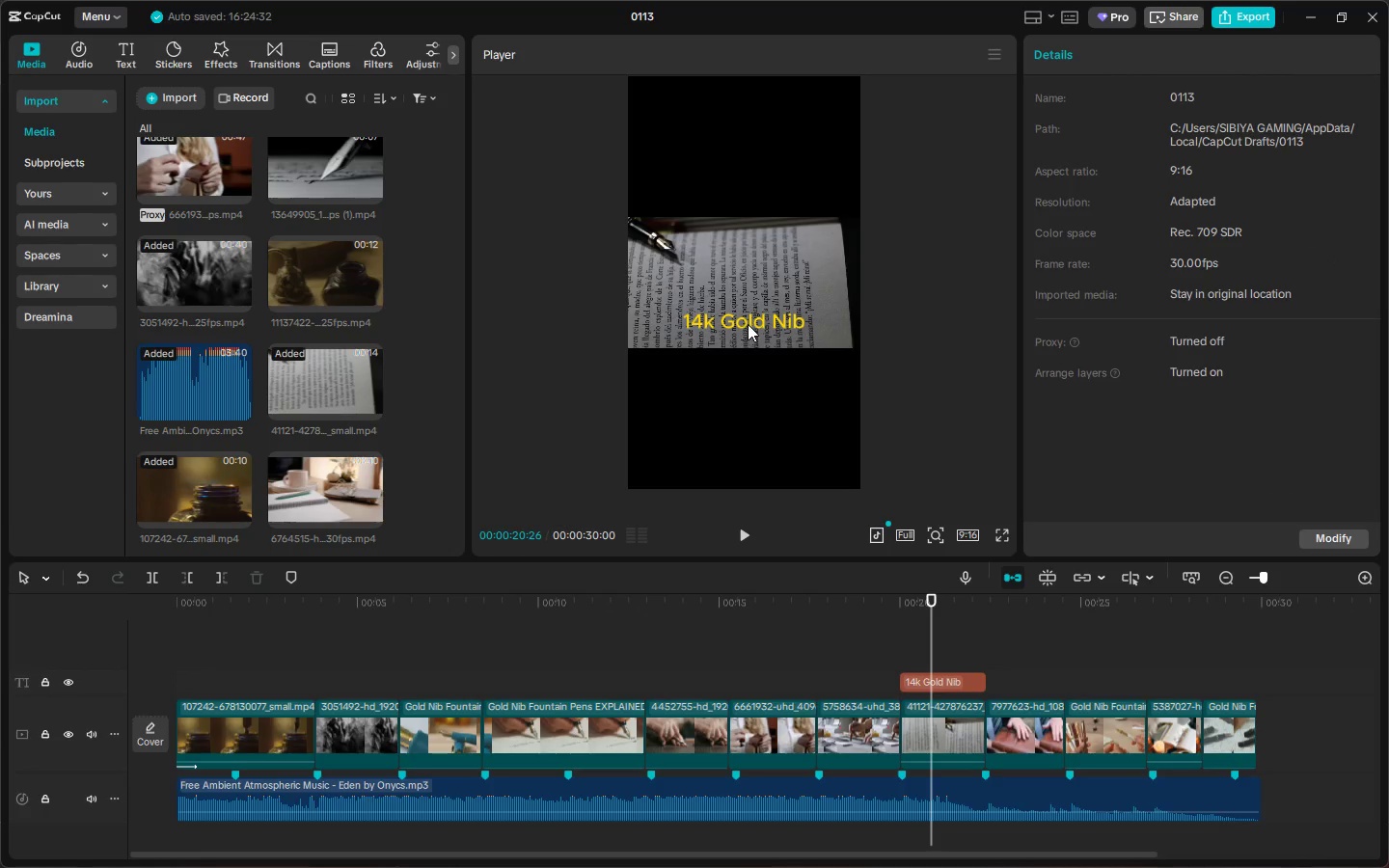 
left_click_drag(start_coordinate=[748, 324], to_coordinate=[745, 386])
 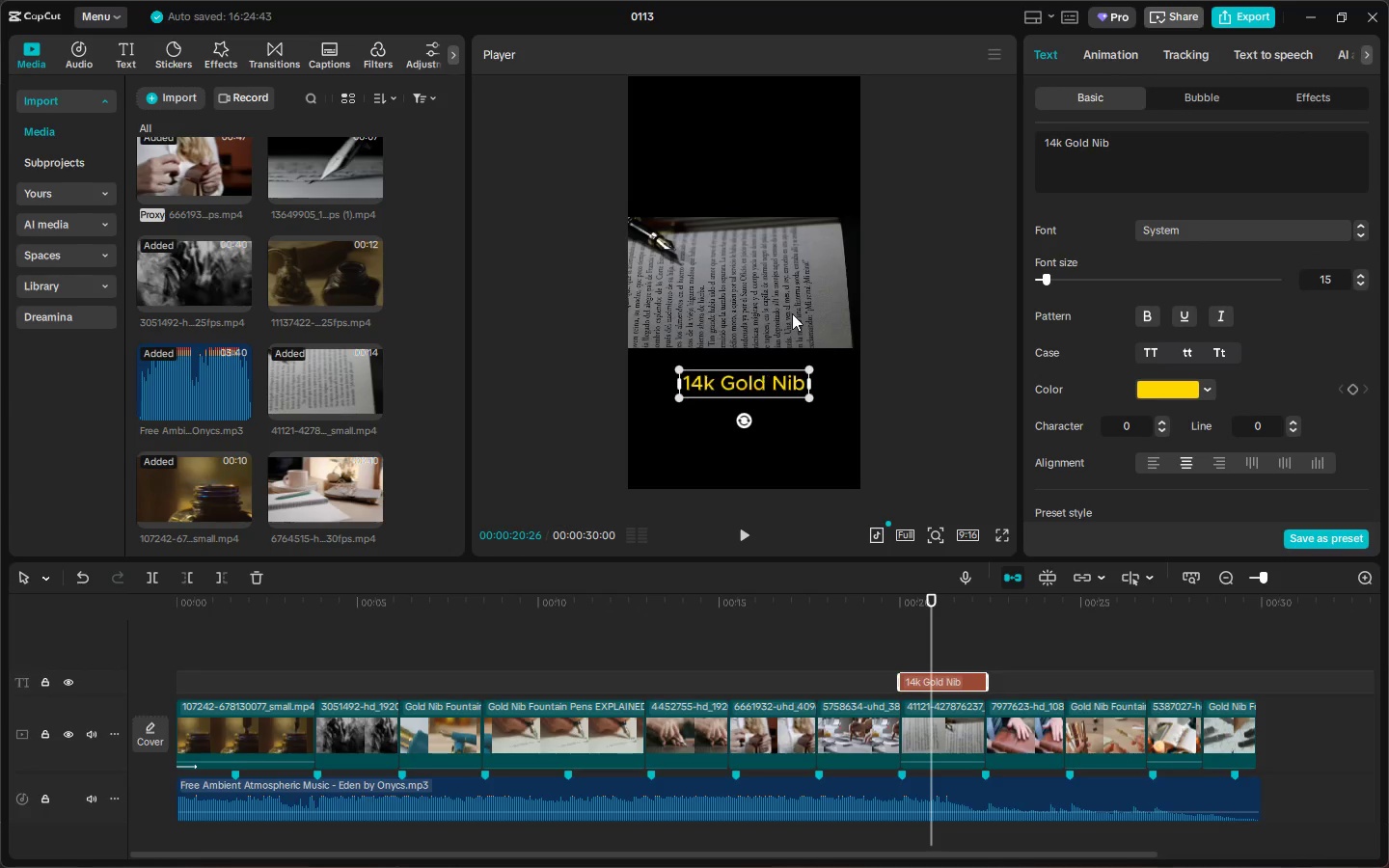 
left_click([792, 301])
 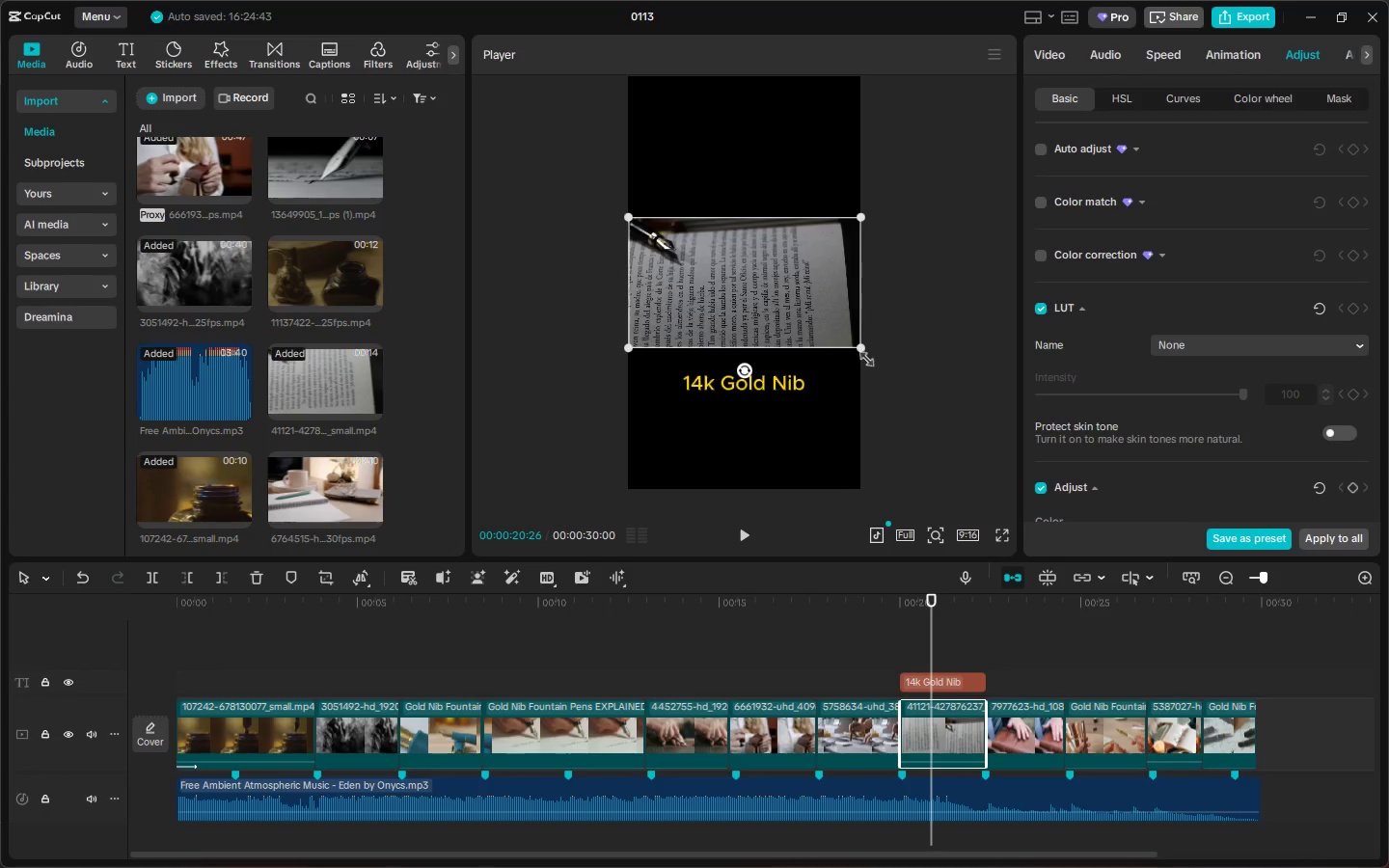 
left_click_drag(start_coordinate=[858, 350], to_coordinate=[1158, 672])
 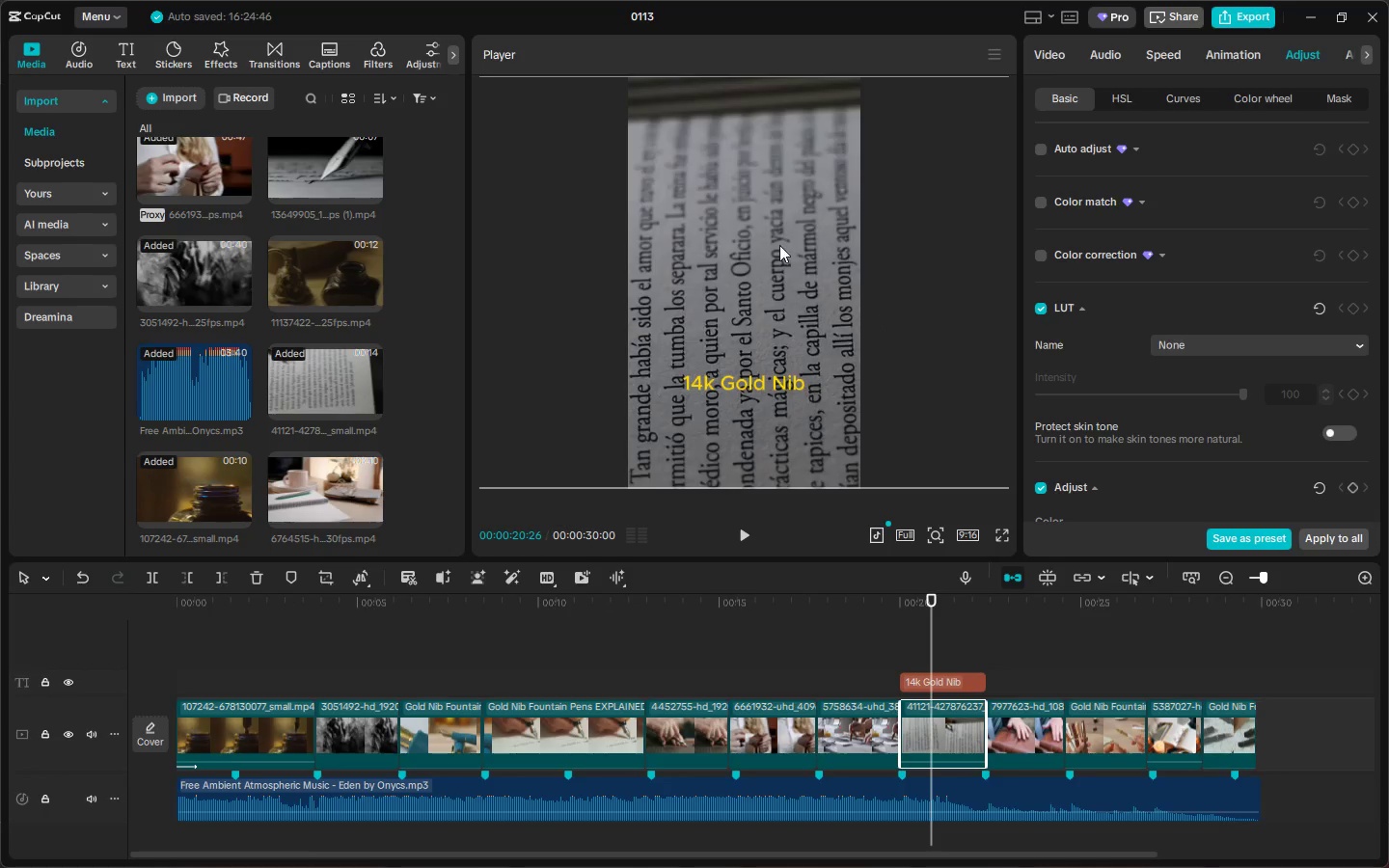 
left_click_drag(start_coordinate=[779, 245], to_coordinate=[1026, 243])
 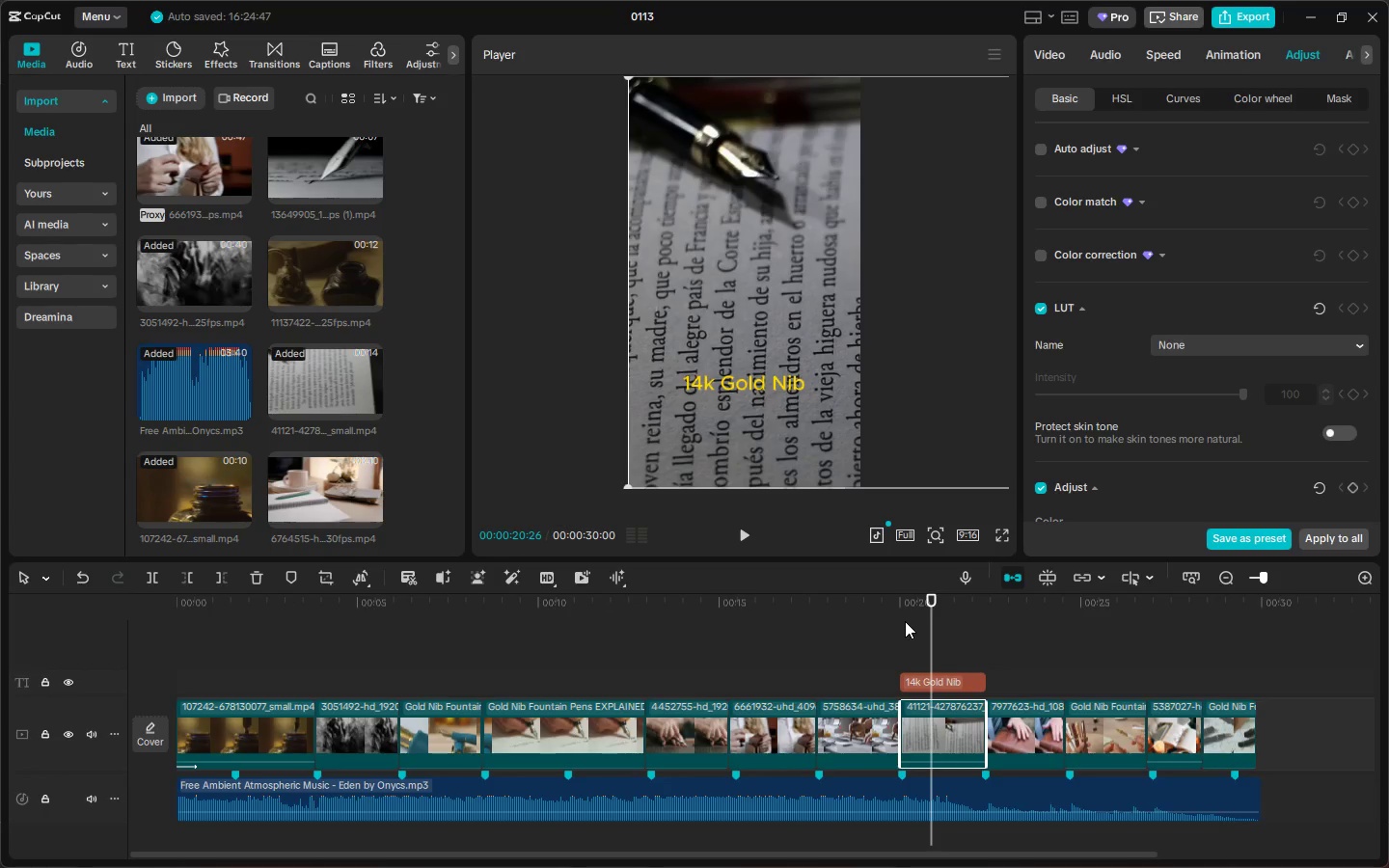 
left_click([884, 602])
 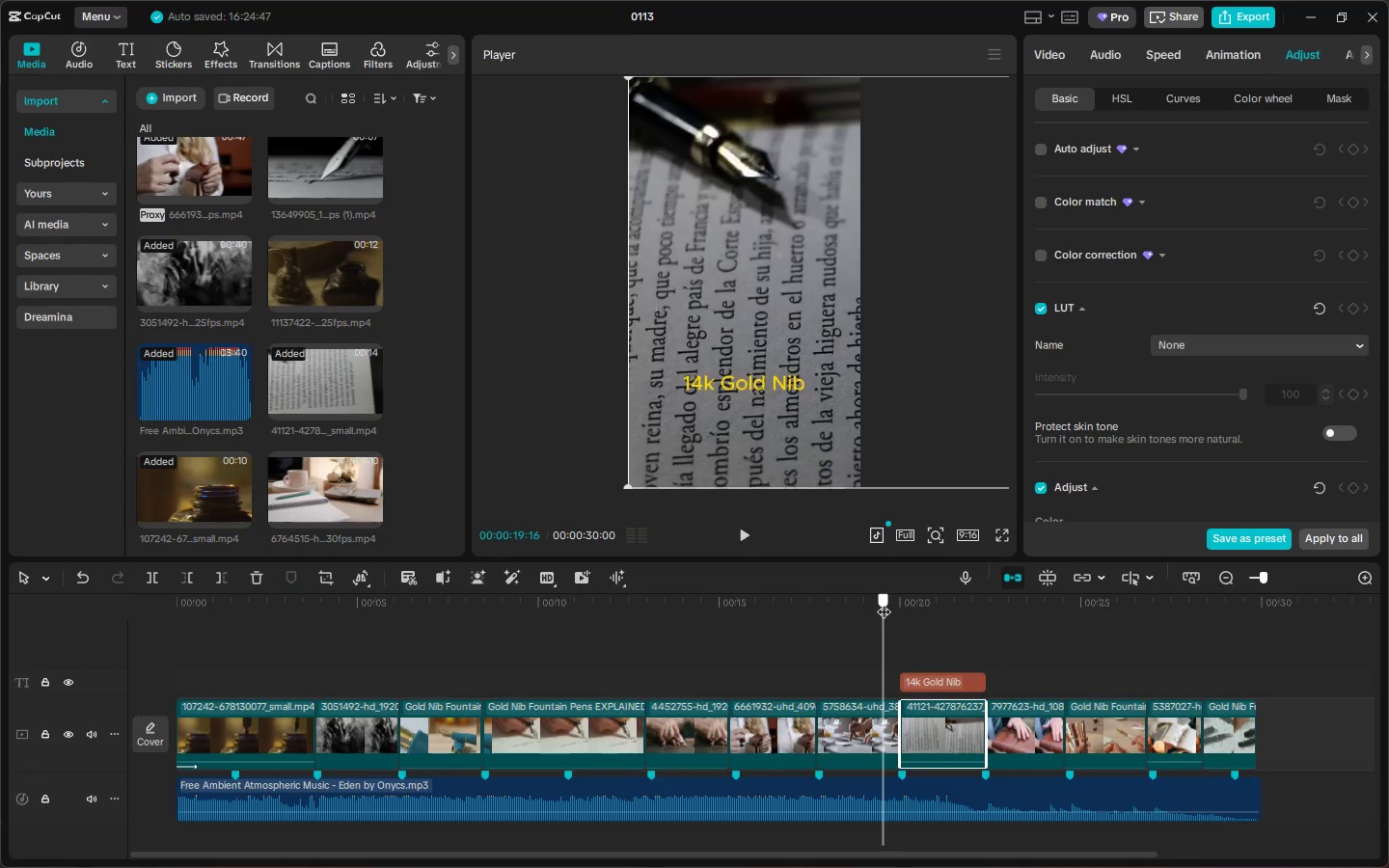 
key(Space)
 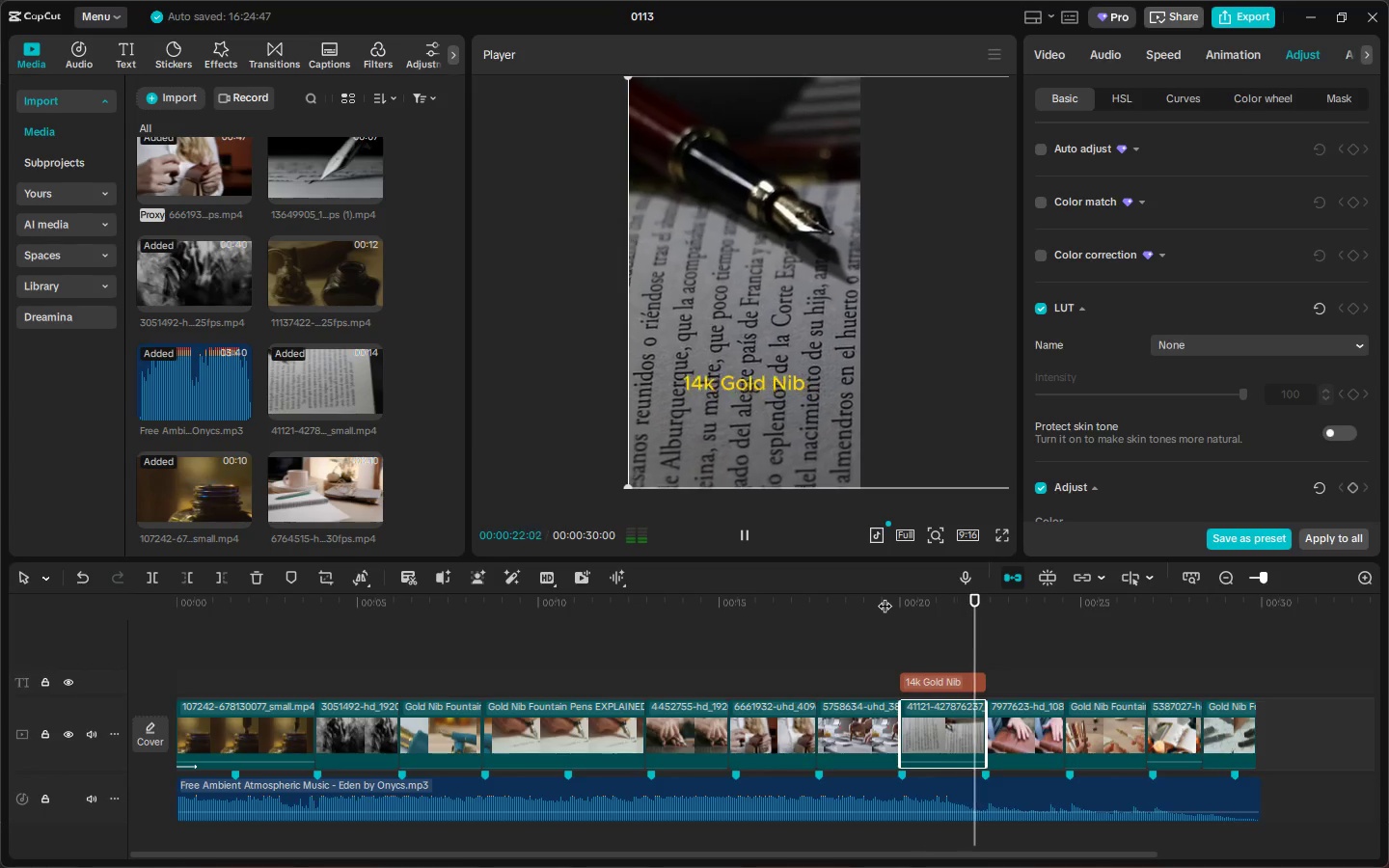 
key(Space)
 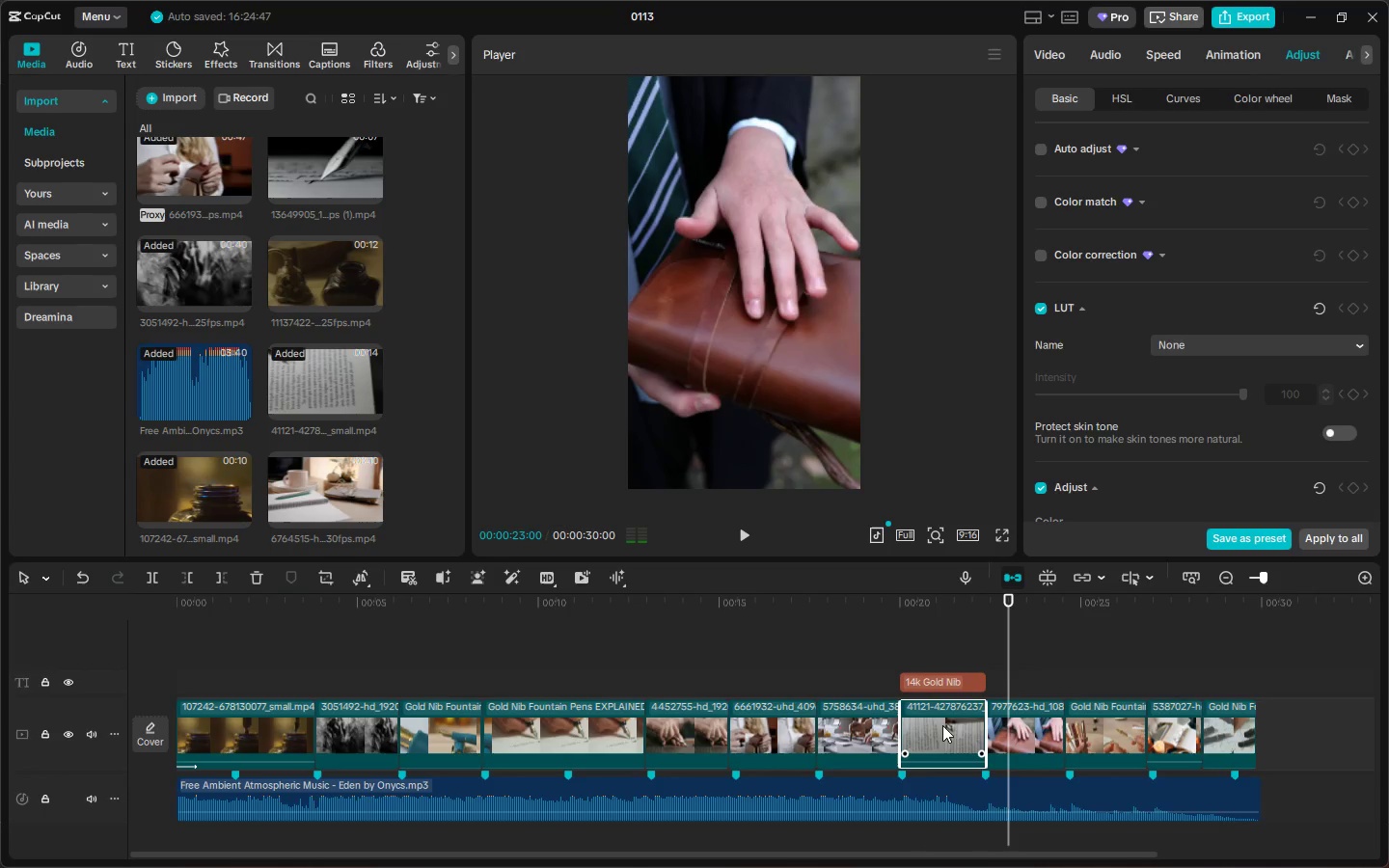 
left_click([942, 725])
 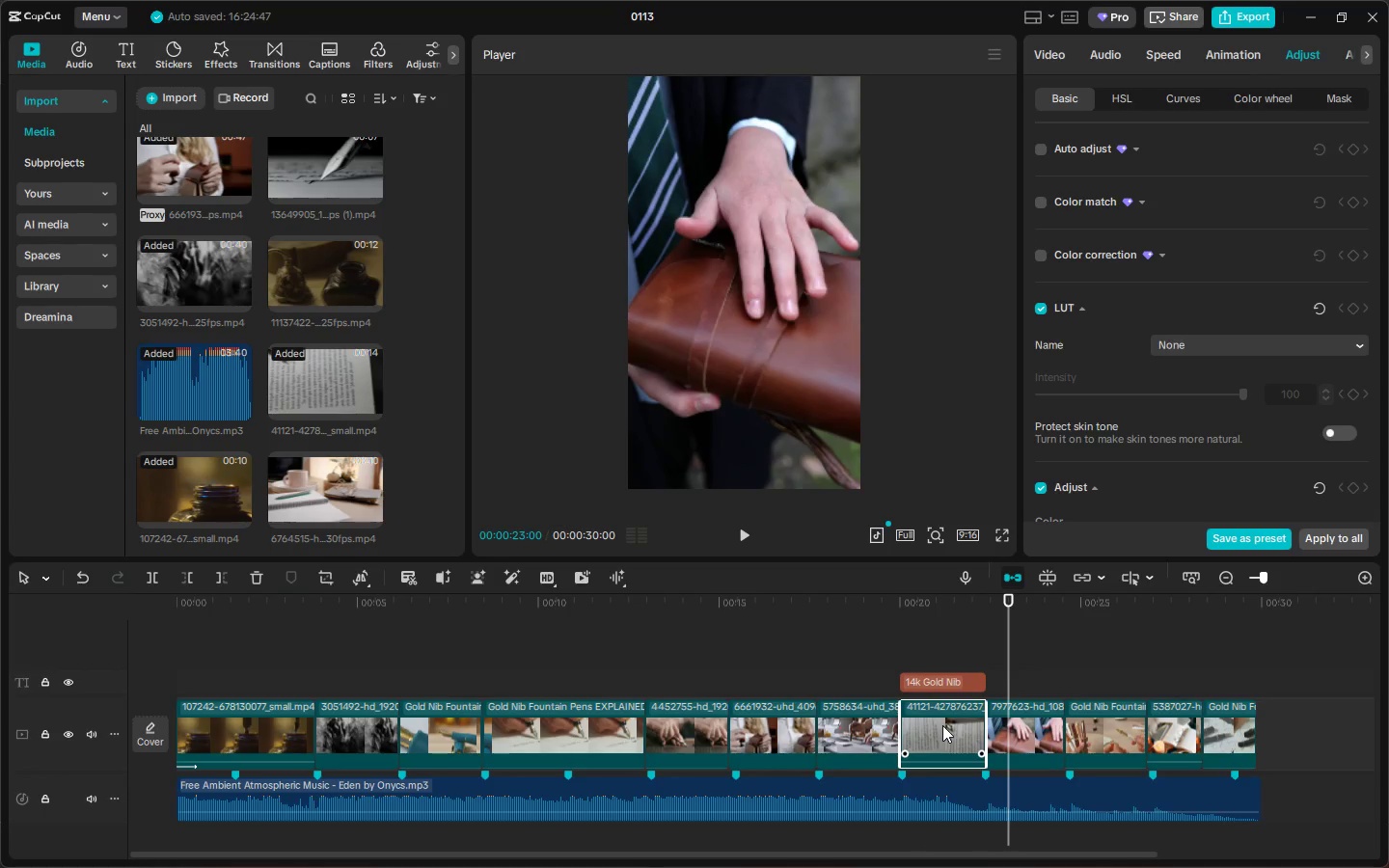 
right_click([942, 724])
 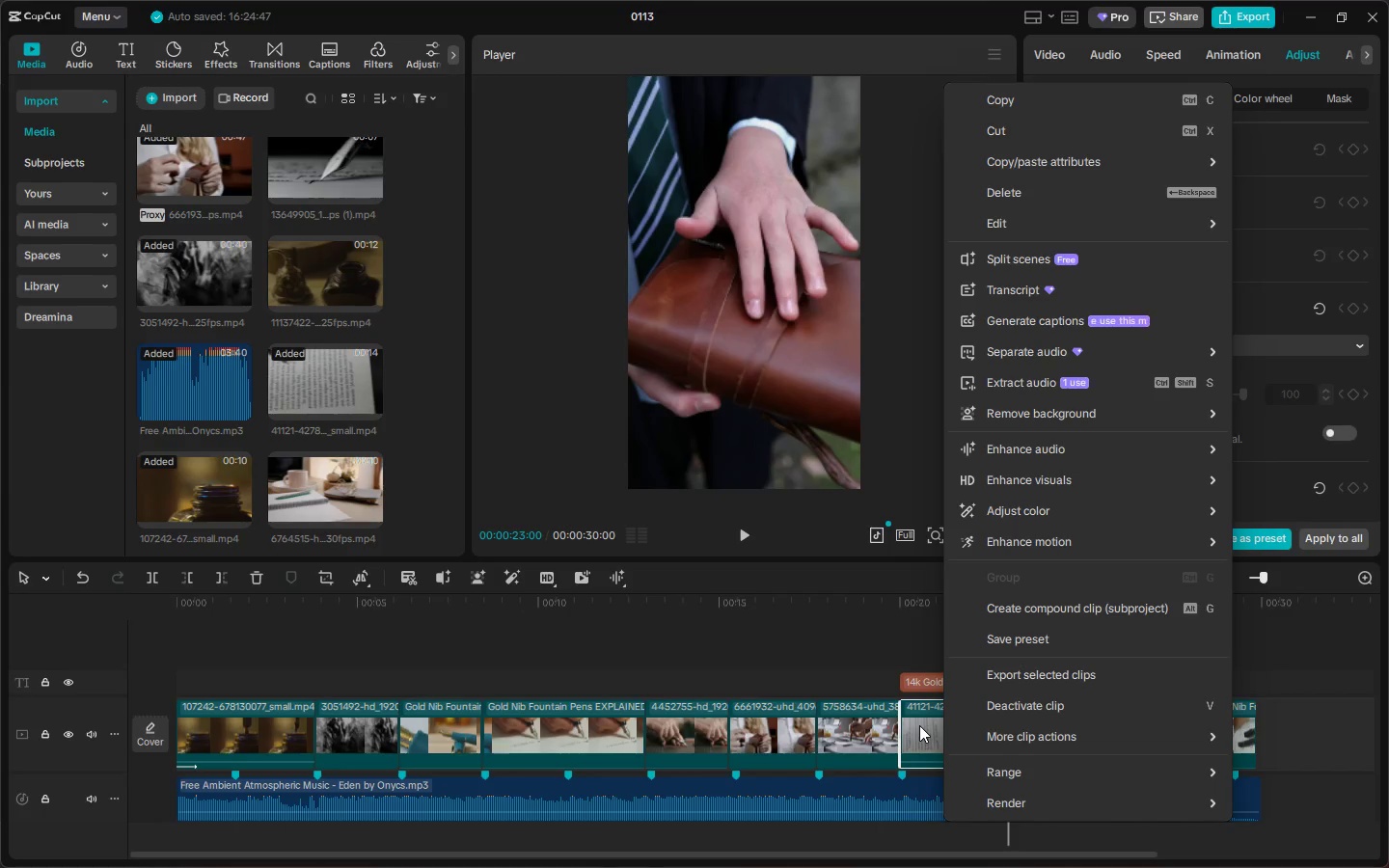 
wait(11.94)
 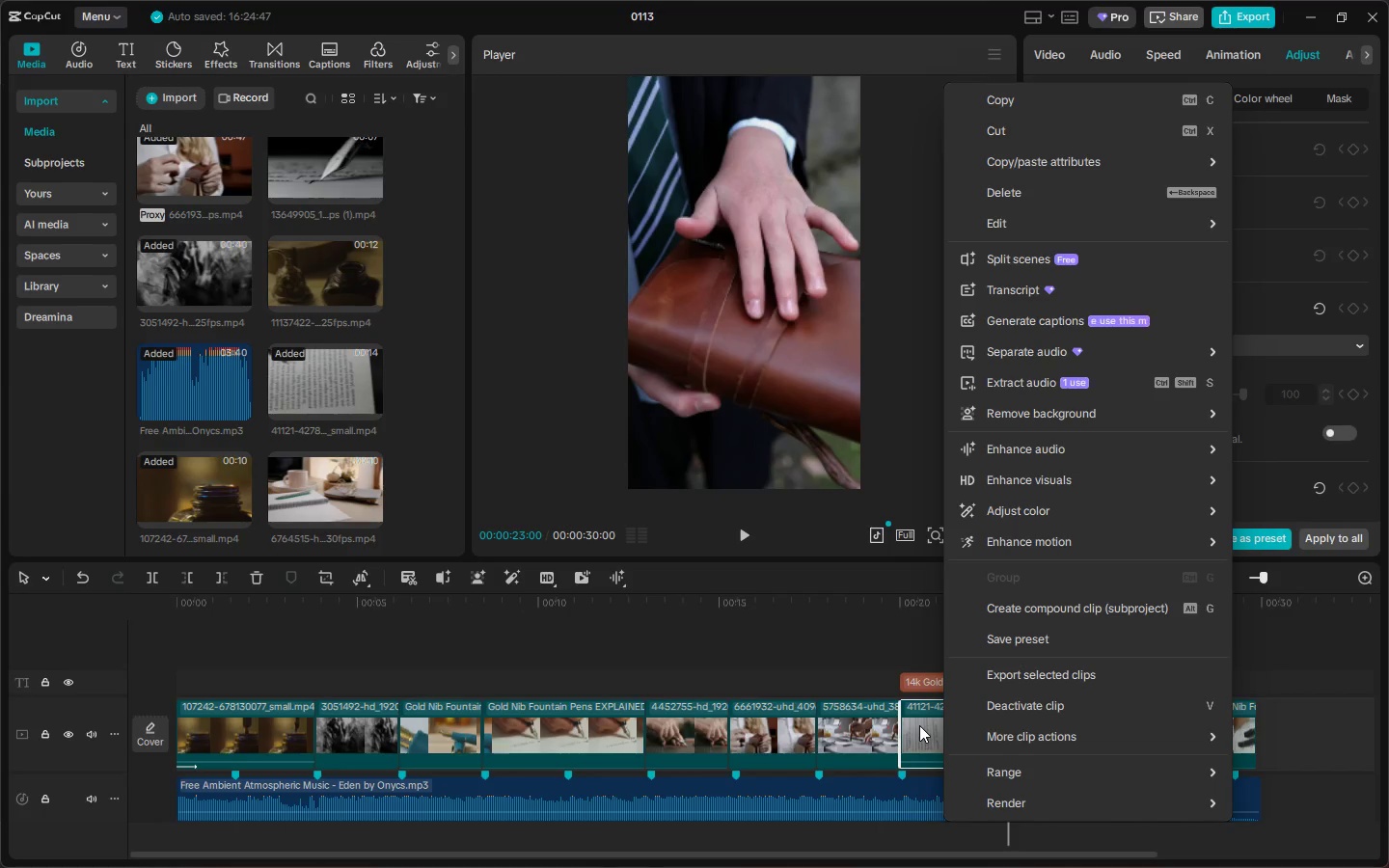 
left_click([1259, 220])
 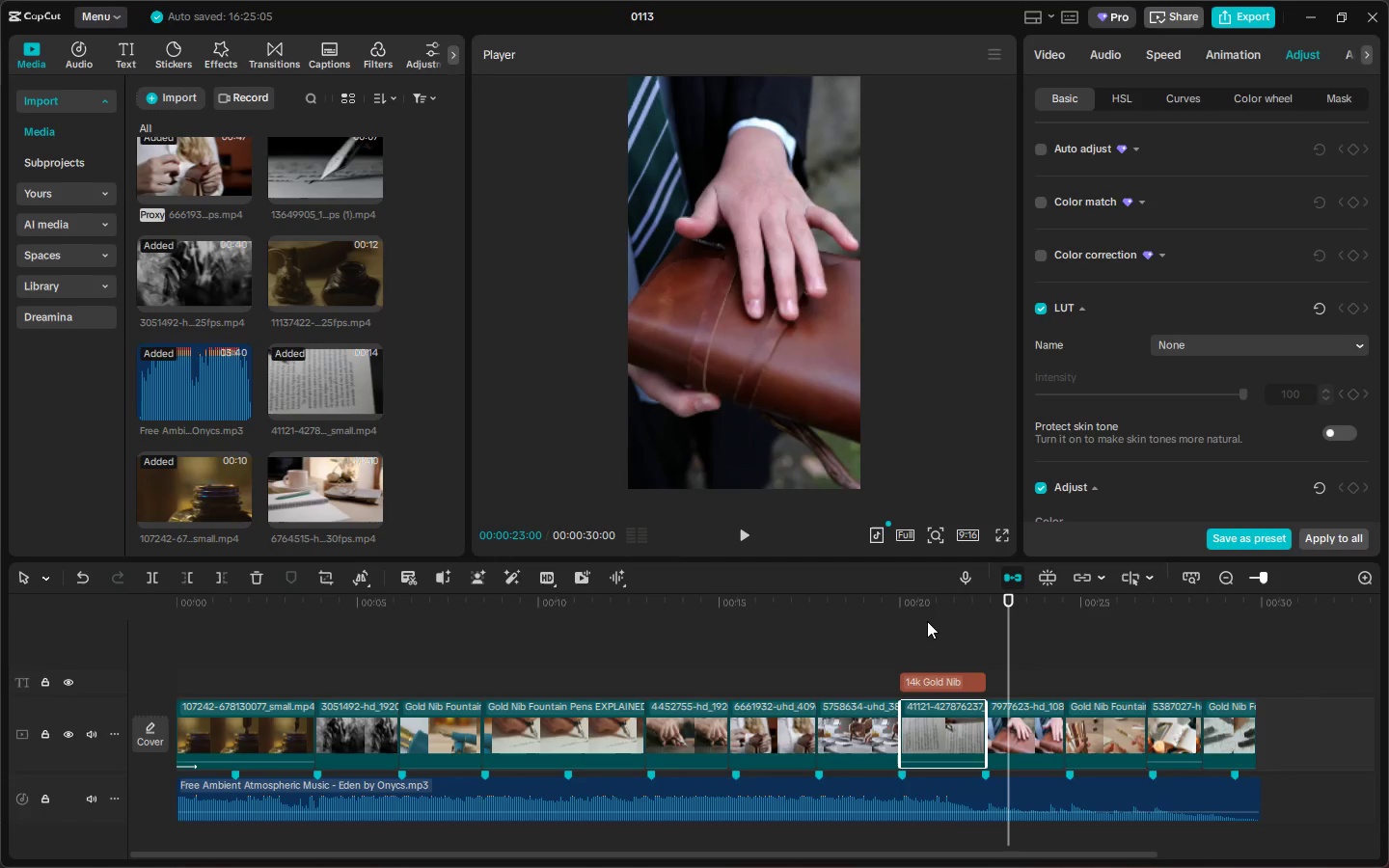 
left_click([922, 617])
 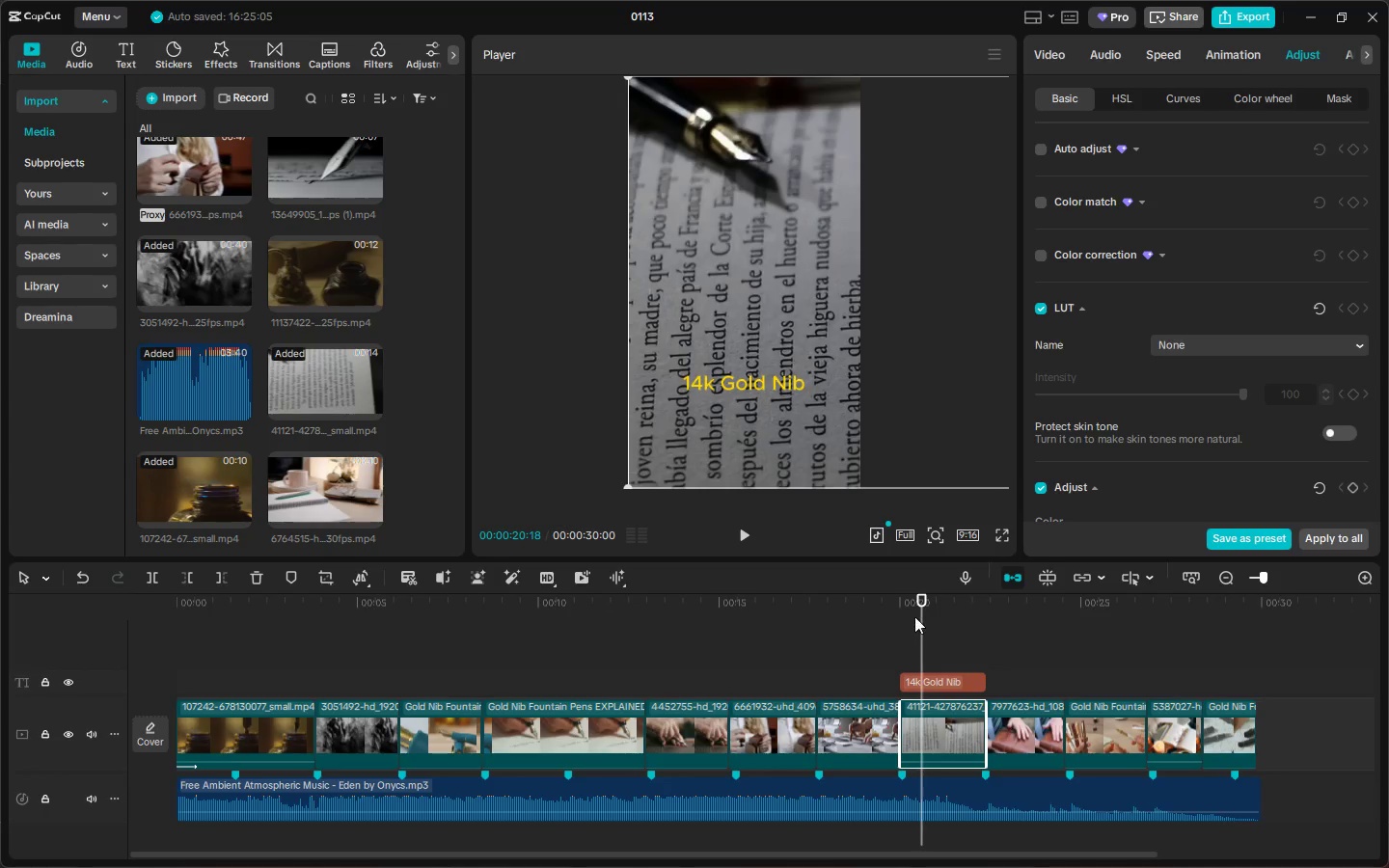 
key(Space)
 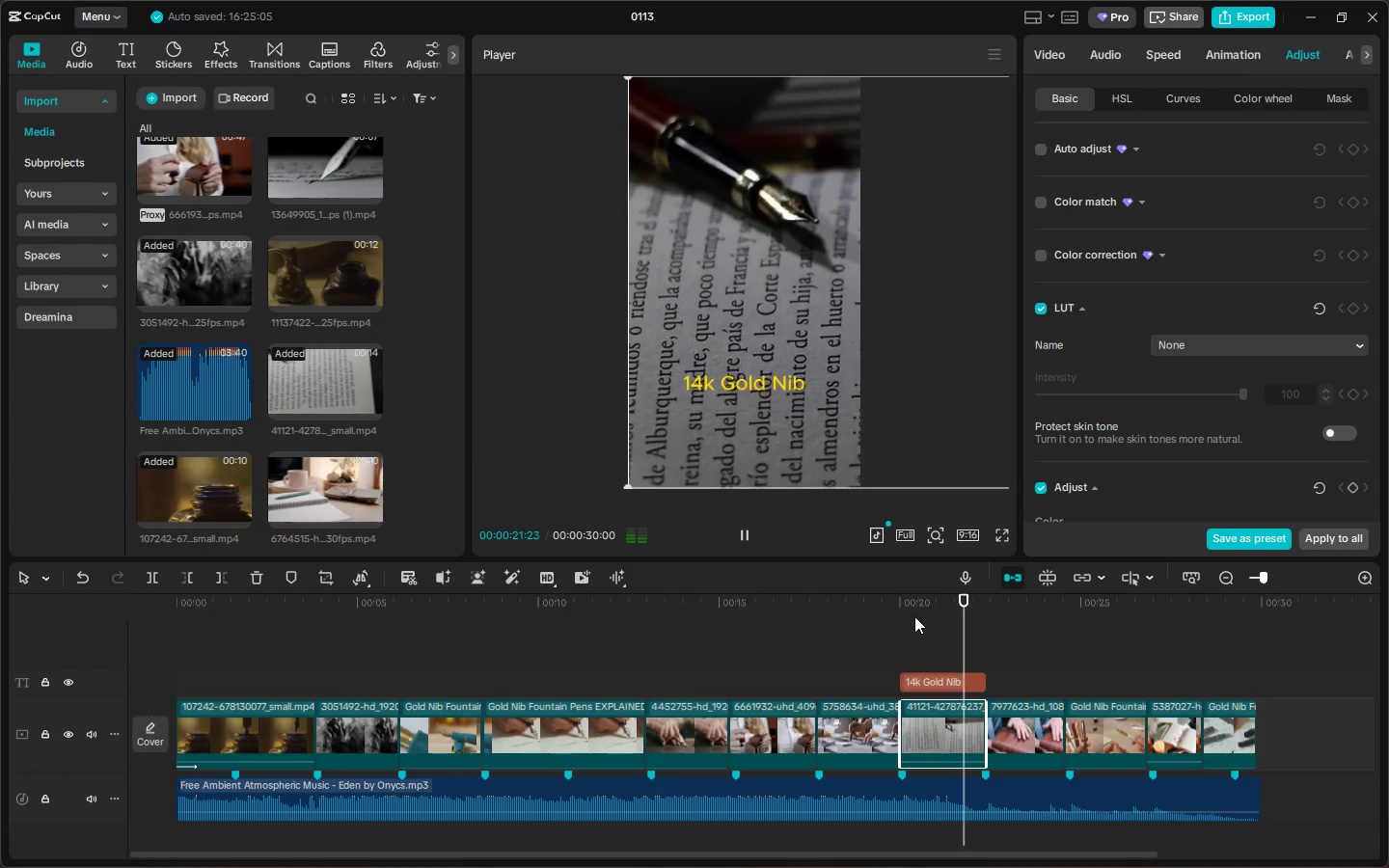 
key(Control+Z)